 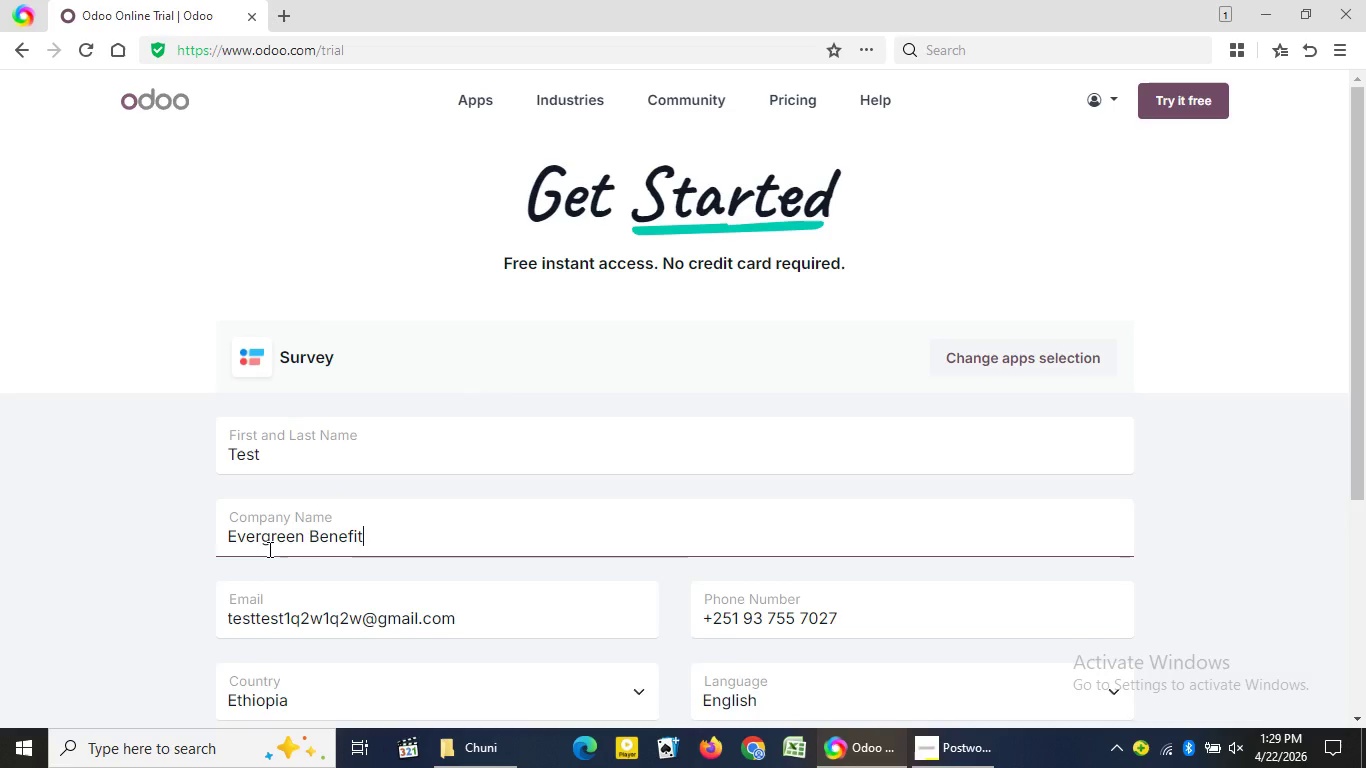 
scroll: coordinate [269, 549], scroll_direction: up, amount: 1.0
 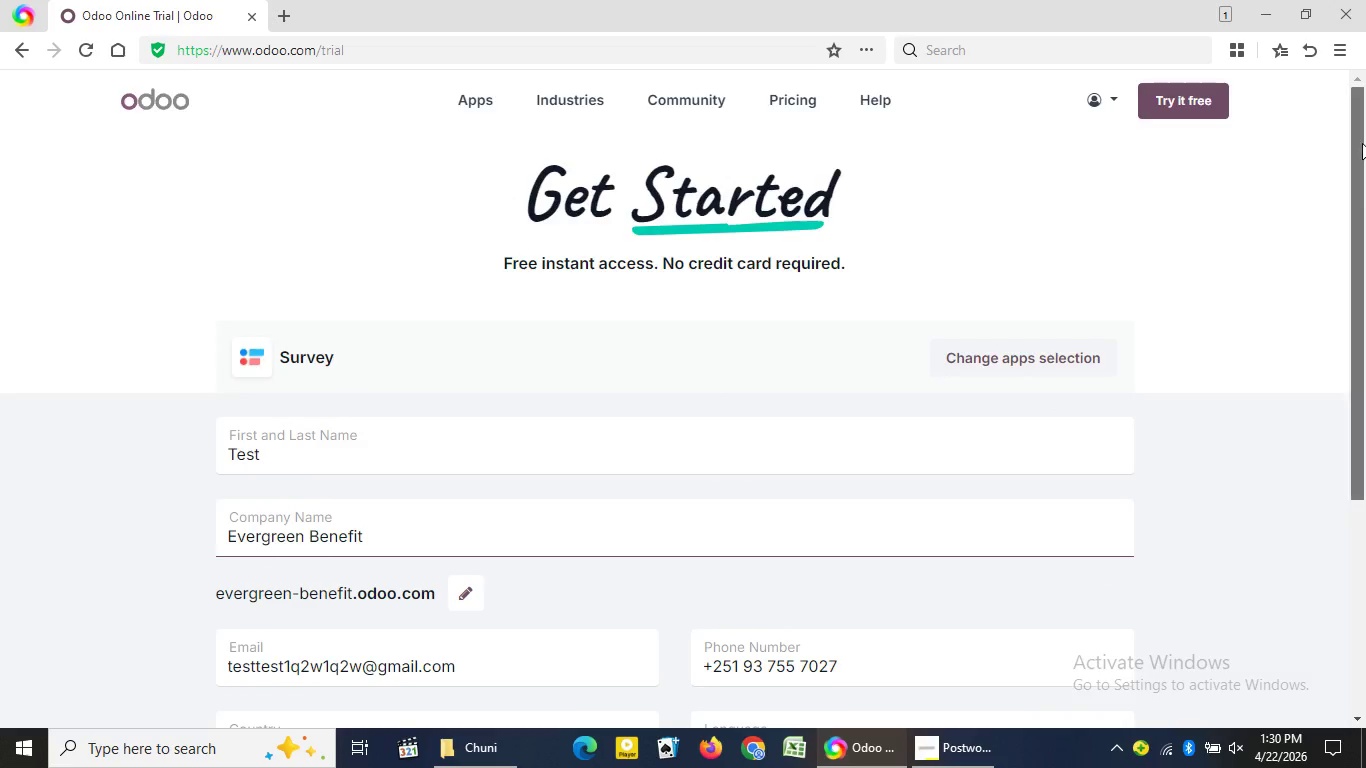 
left_click_drag(start_coordinate=[1362, 143], to_coordinate=[1364, 415])
 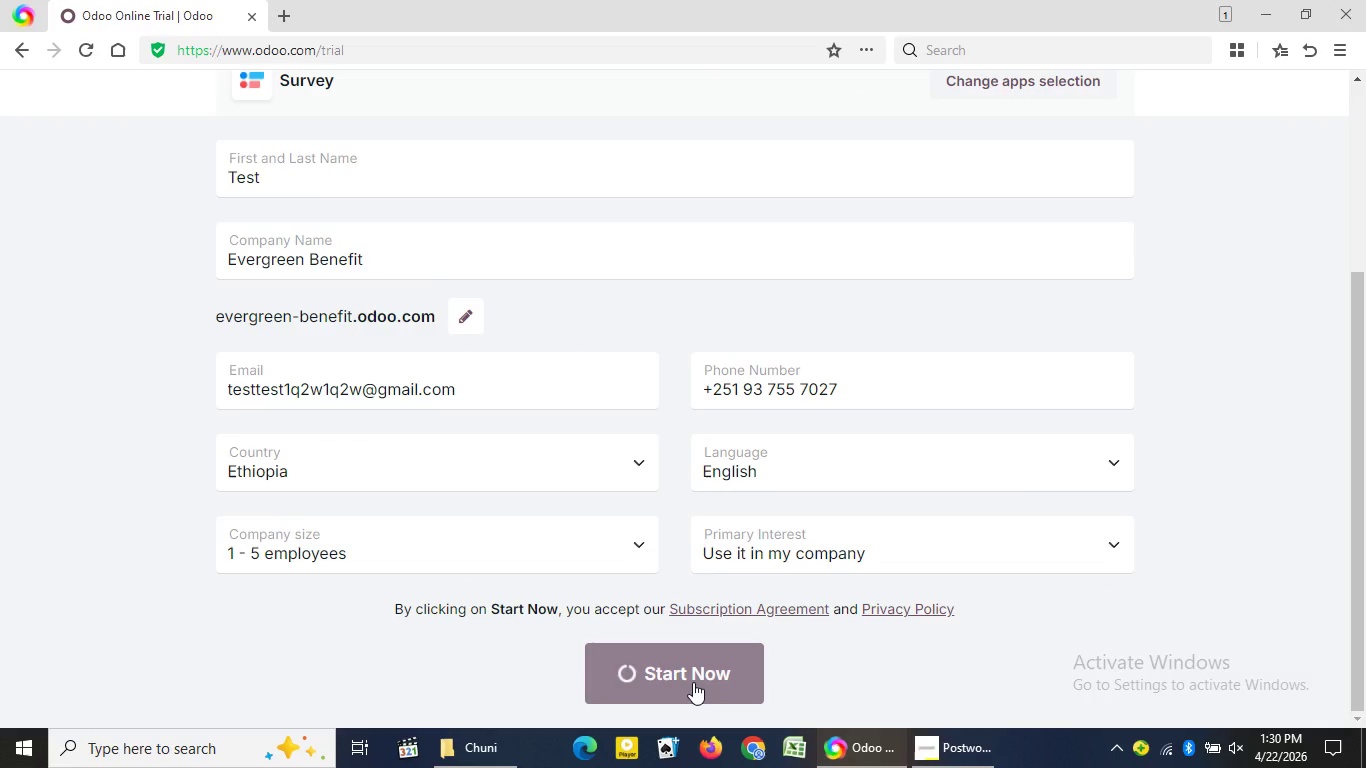 
left_click([693, 682])
 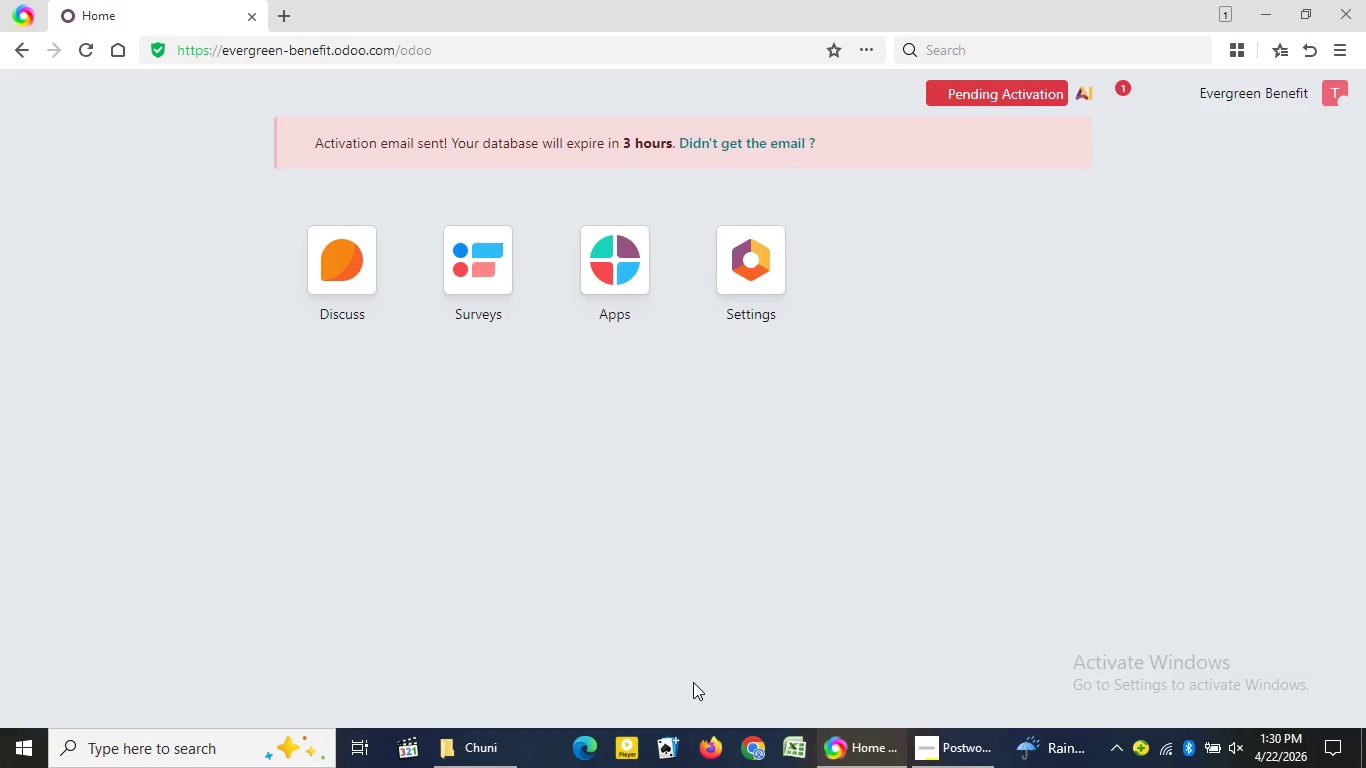 
wait(38.28)
 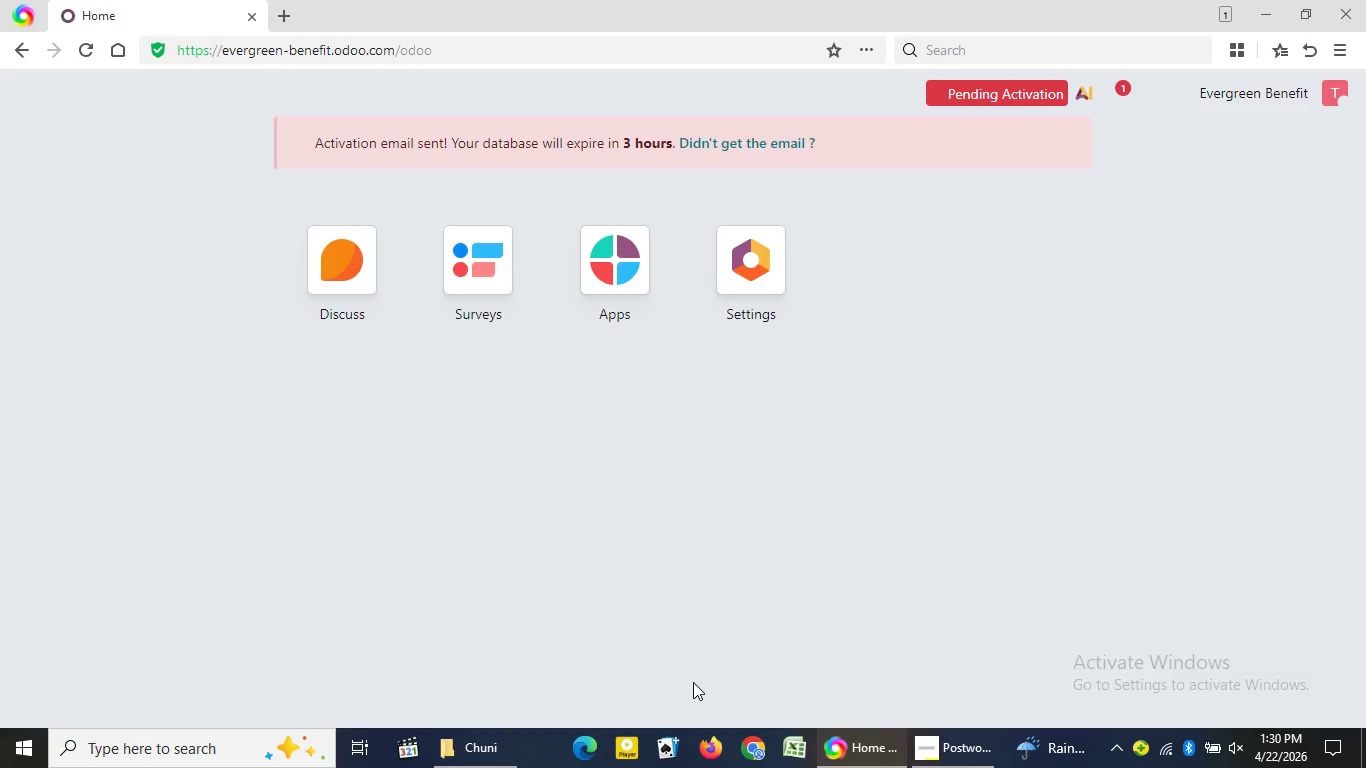 
double_click([286, 11])
 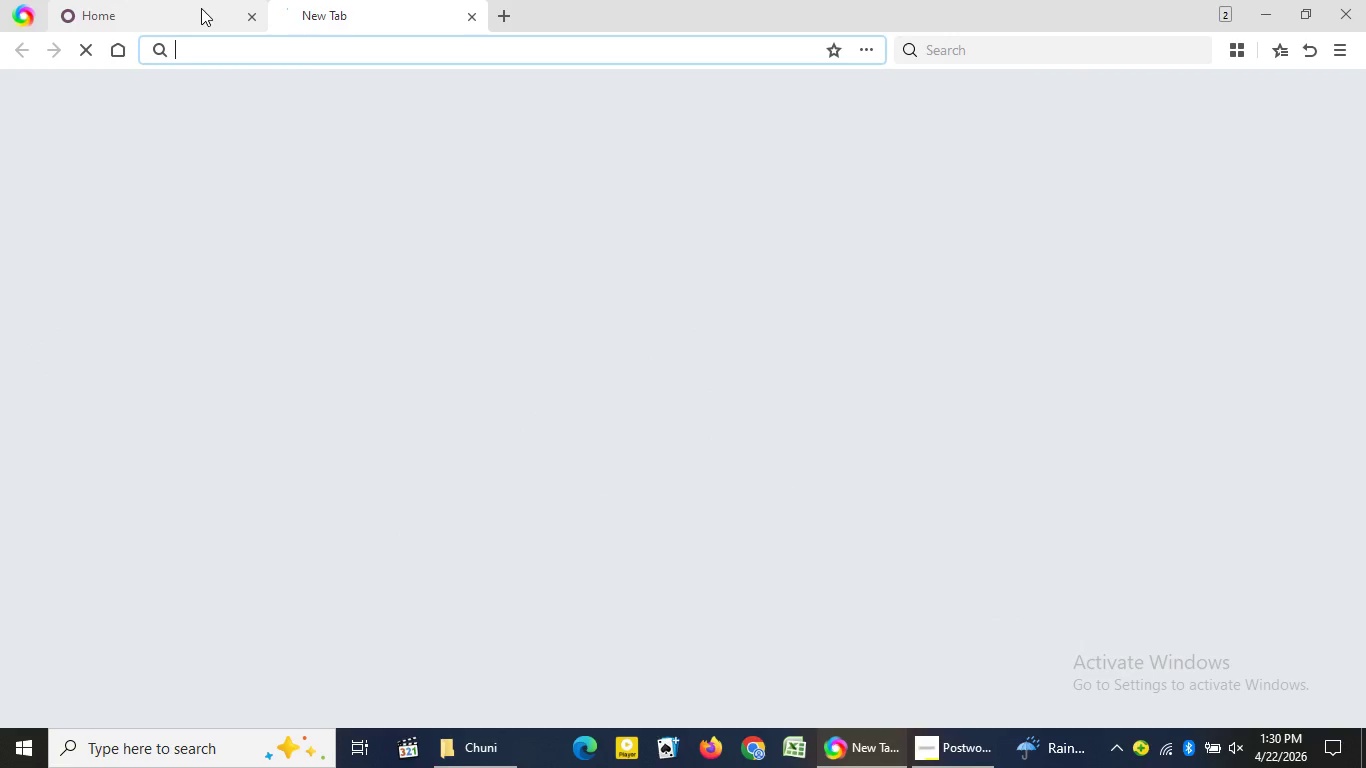 
left_click([186, 0])
 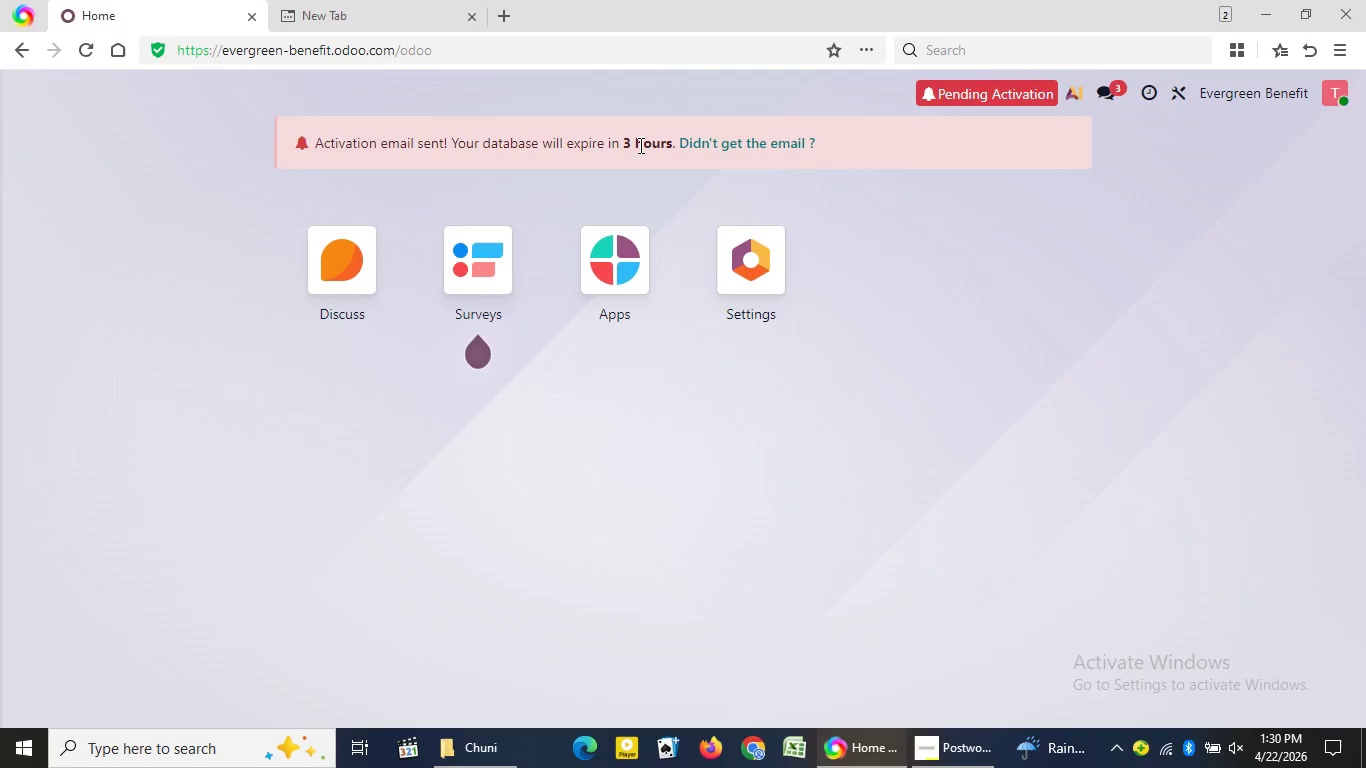 
mouse_move([370, 19])
 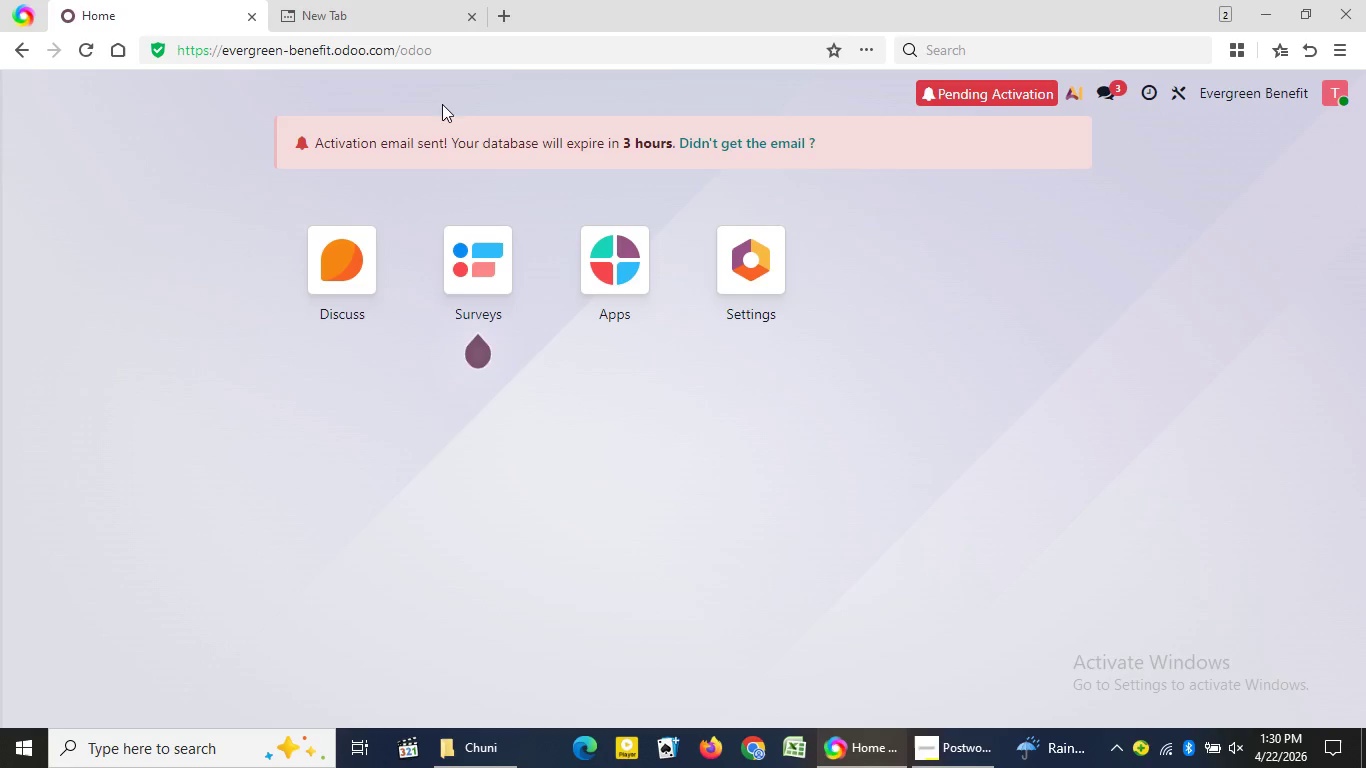 
left_click([369, 18])
 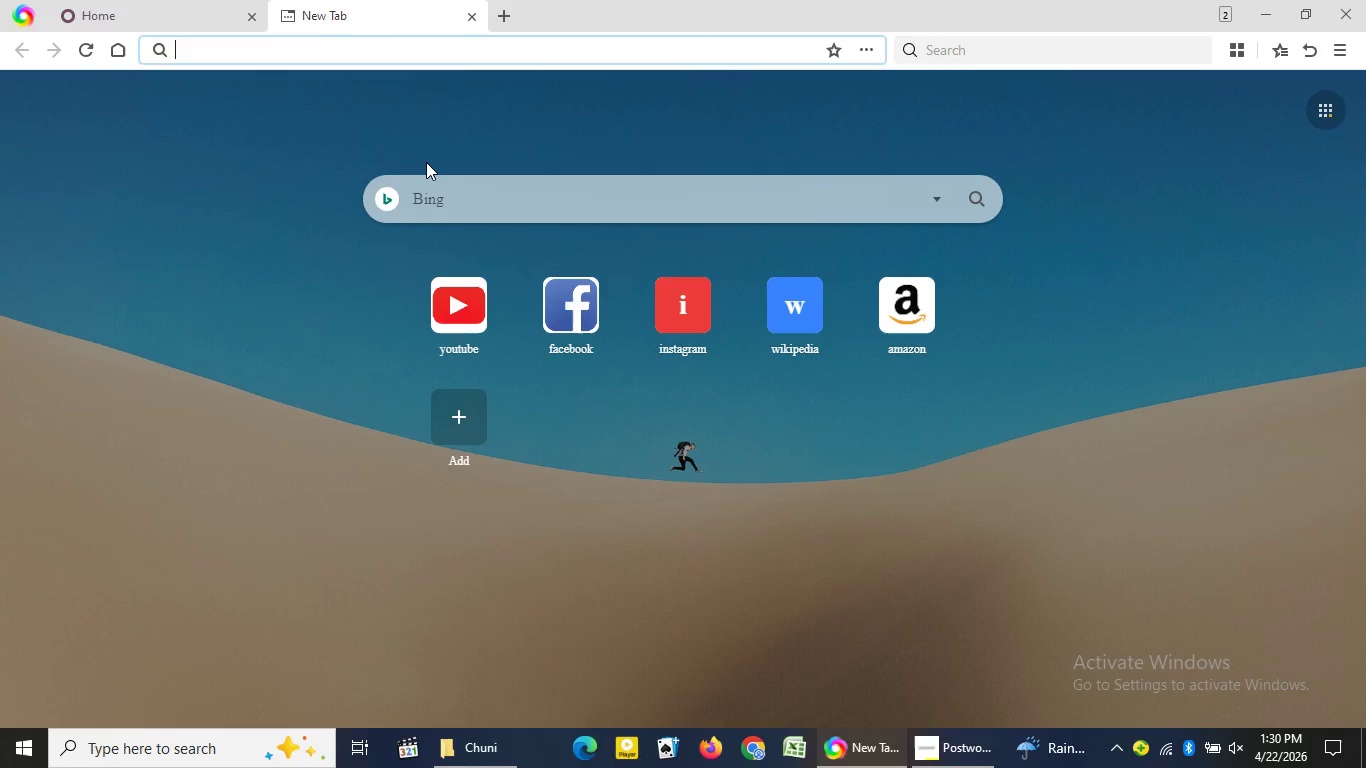 
type(ge)
 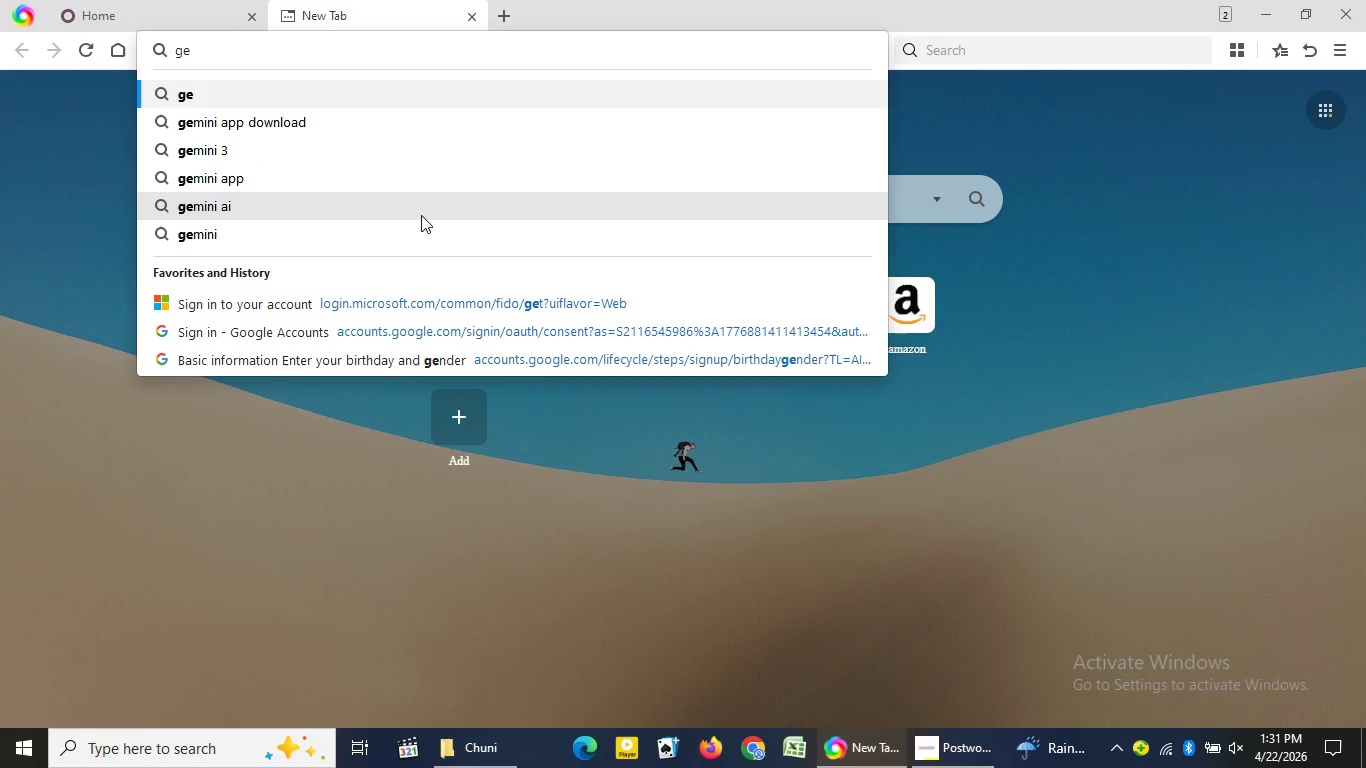 
wait(5.73)
 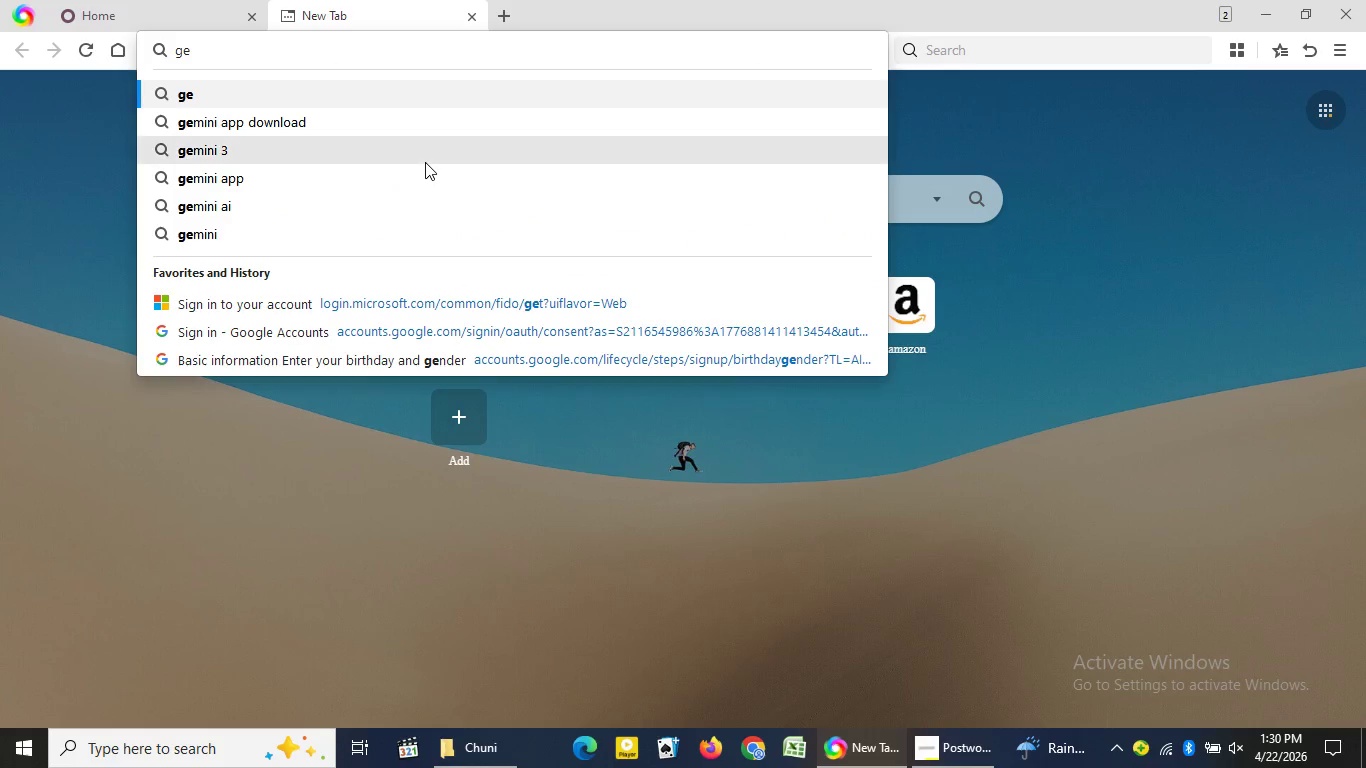 
type(mail)
 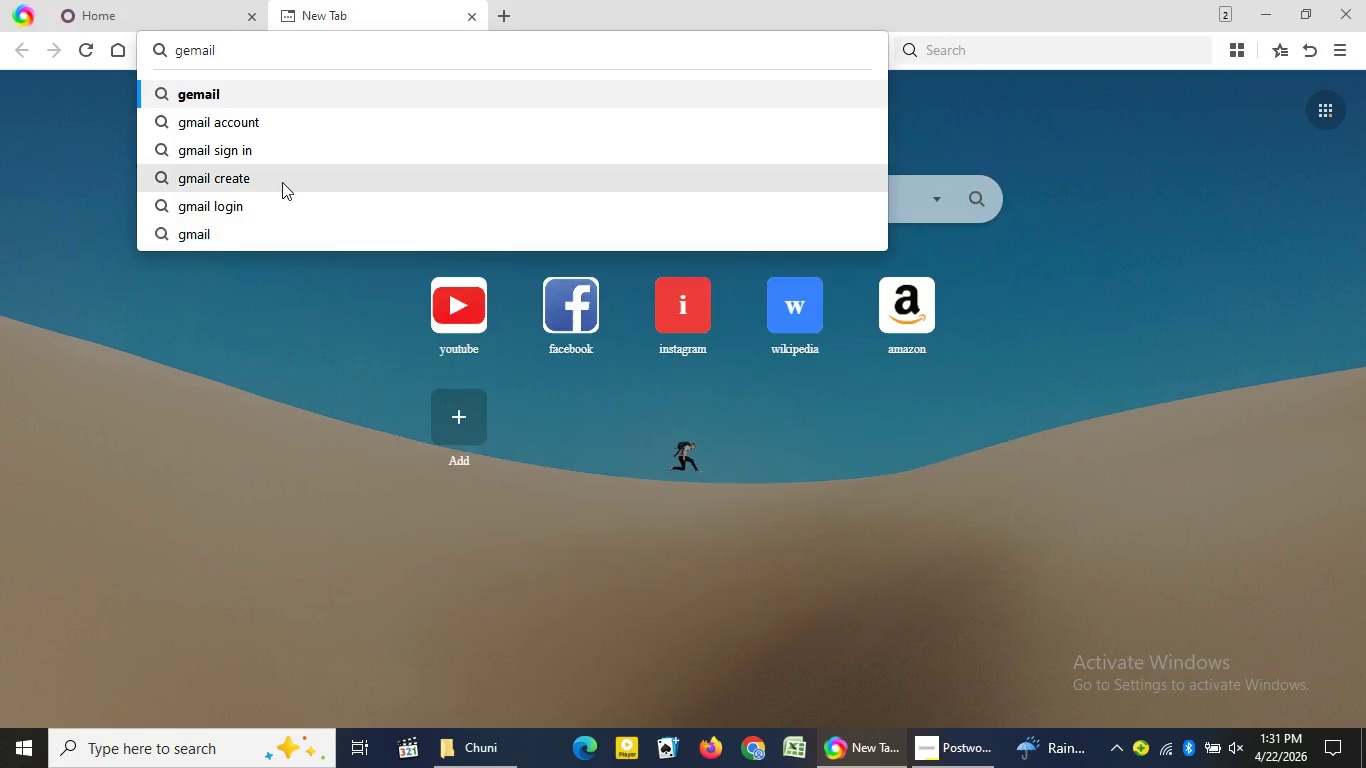 
left_click([273, 160])
 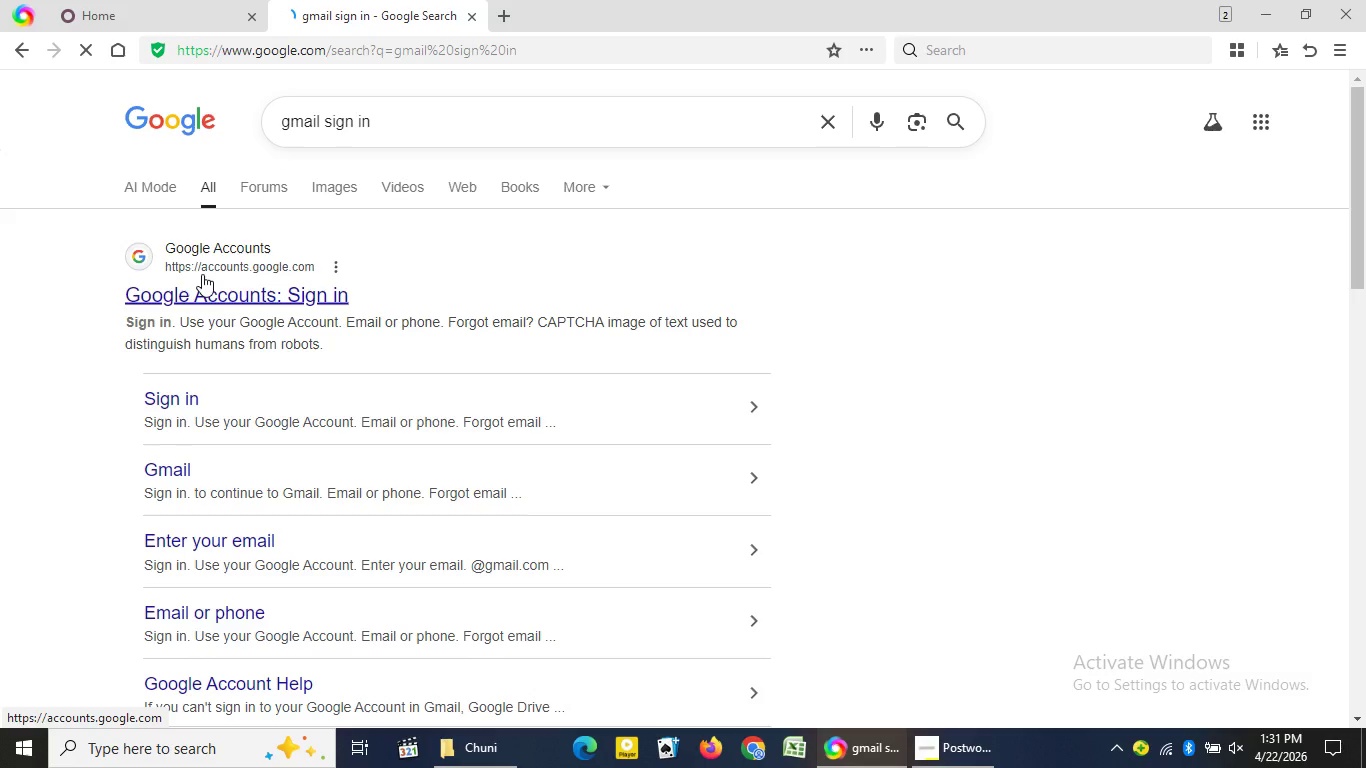 
wait(5.78)
 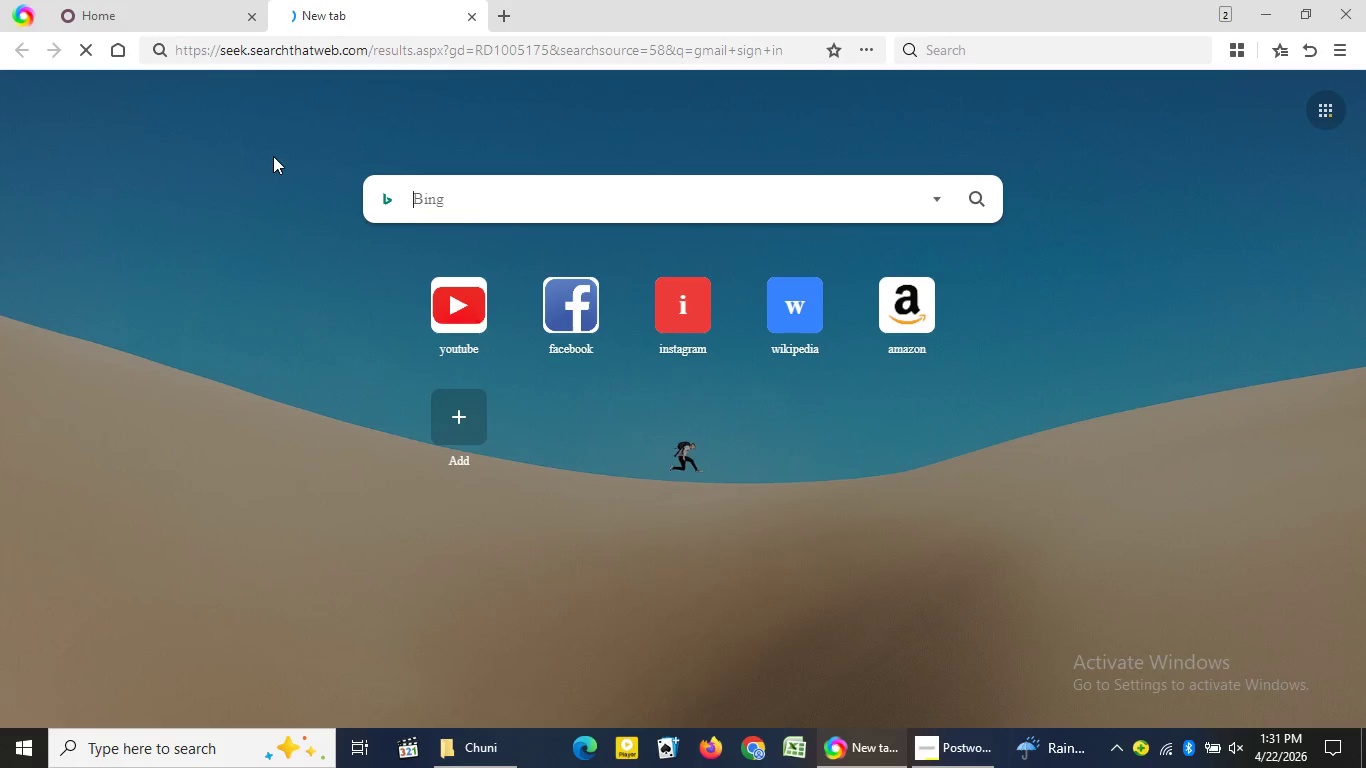 
scroll: coordinate [197, 282], scroll_direction: down, amount: 4.0
 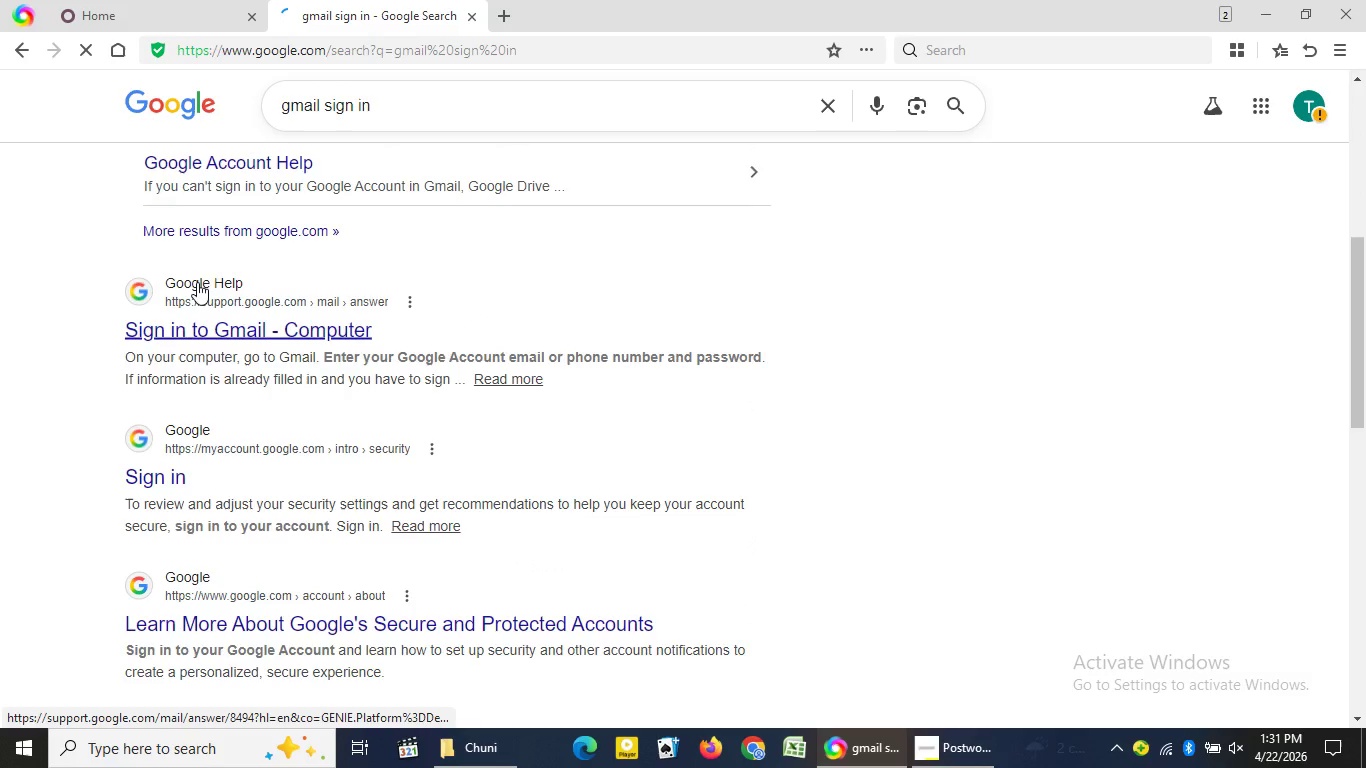 
scroll: coordinate [197, 282], scroll_direction: none, amount: 0.0
 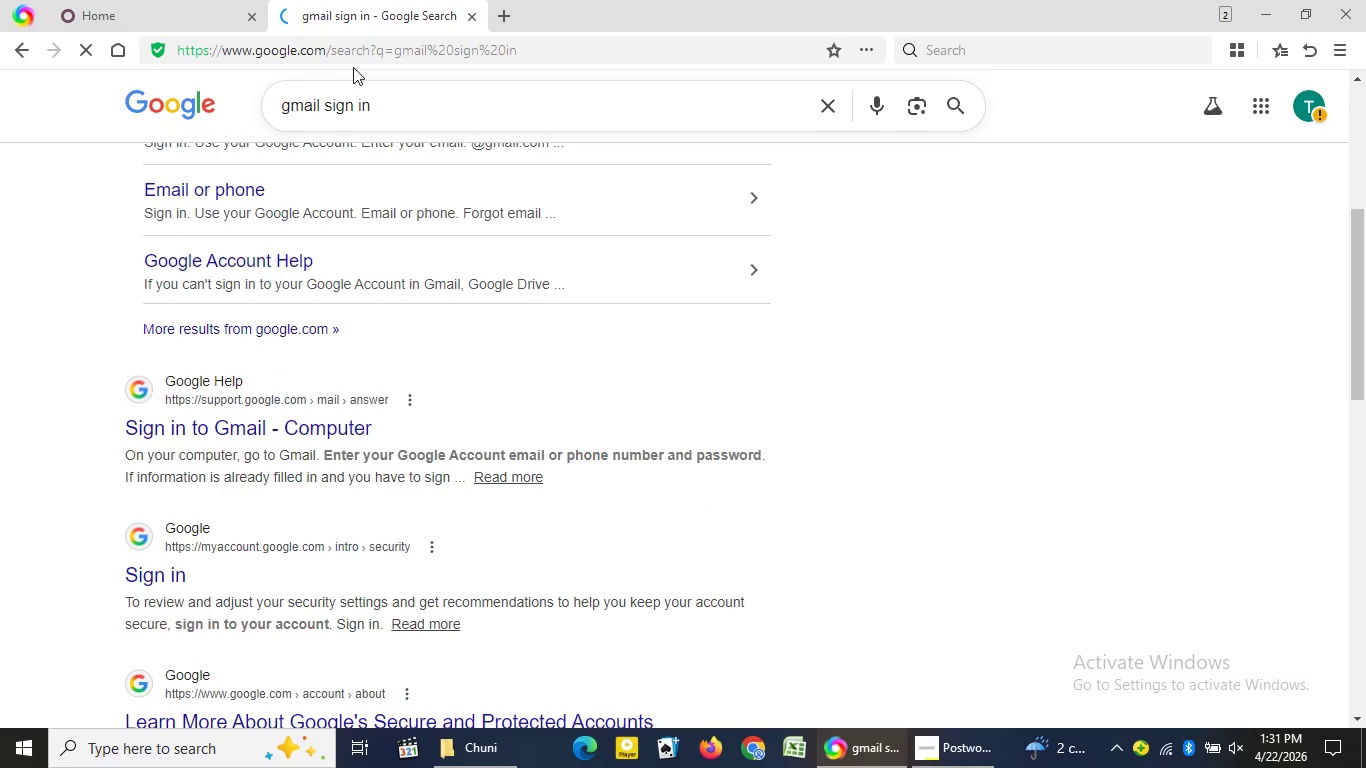 
left_click([378, 35])
 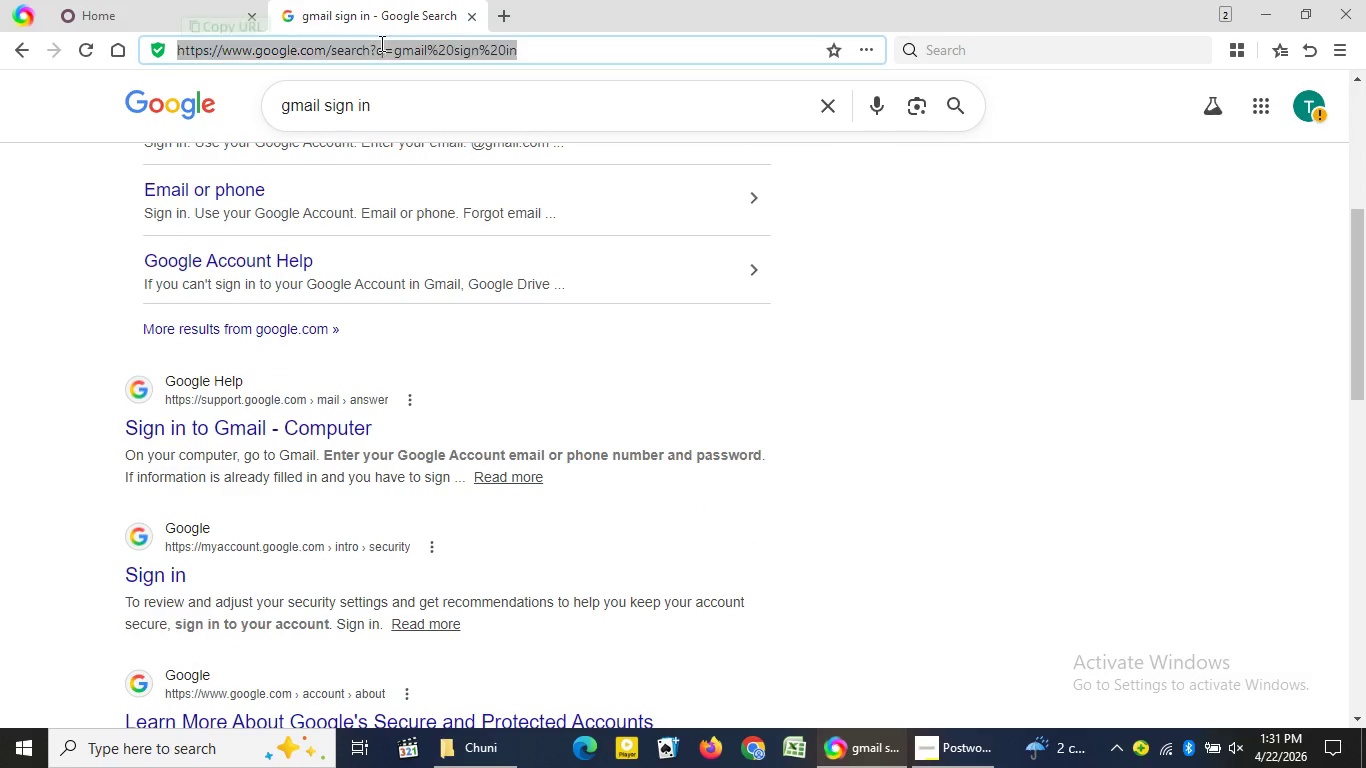 
left_click([380, 43])
 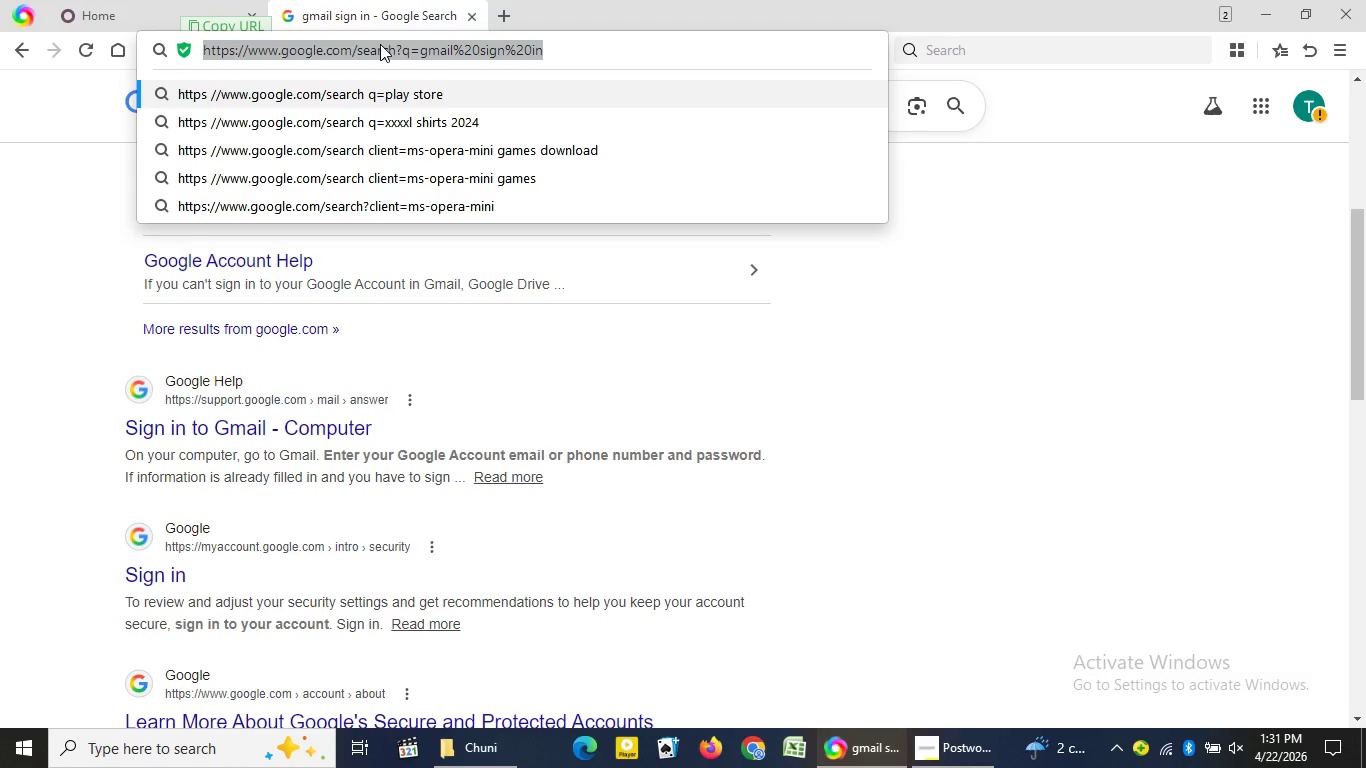 
type(gmail)
 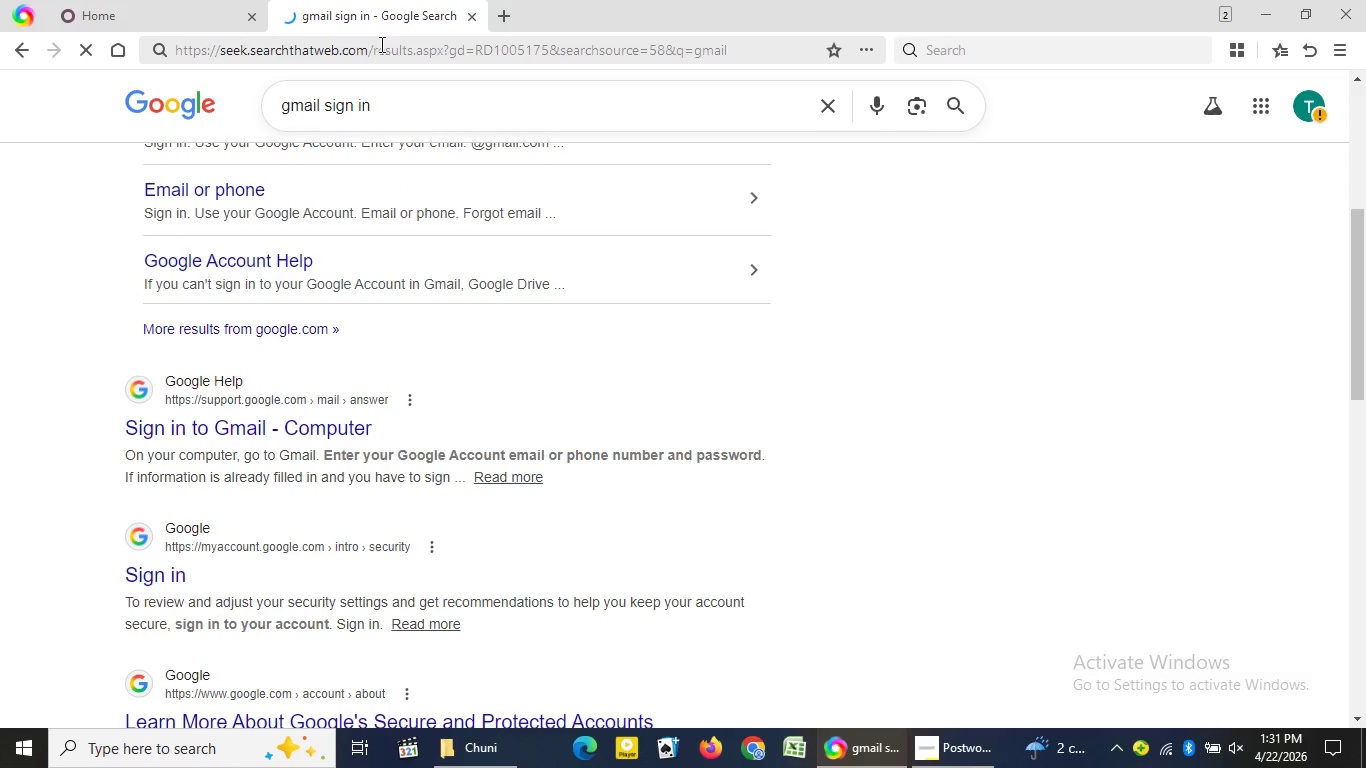 
key(Enter)
 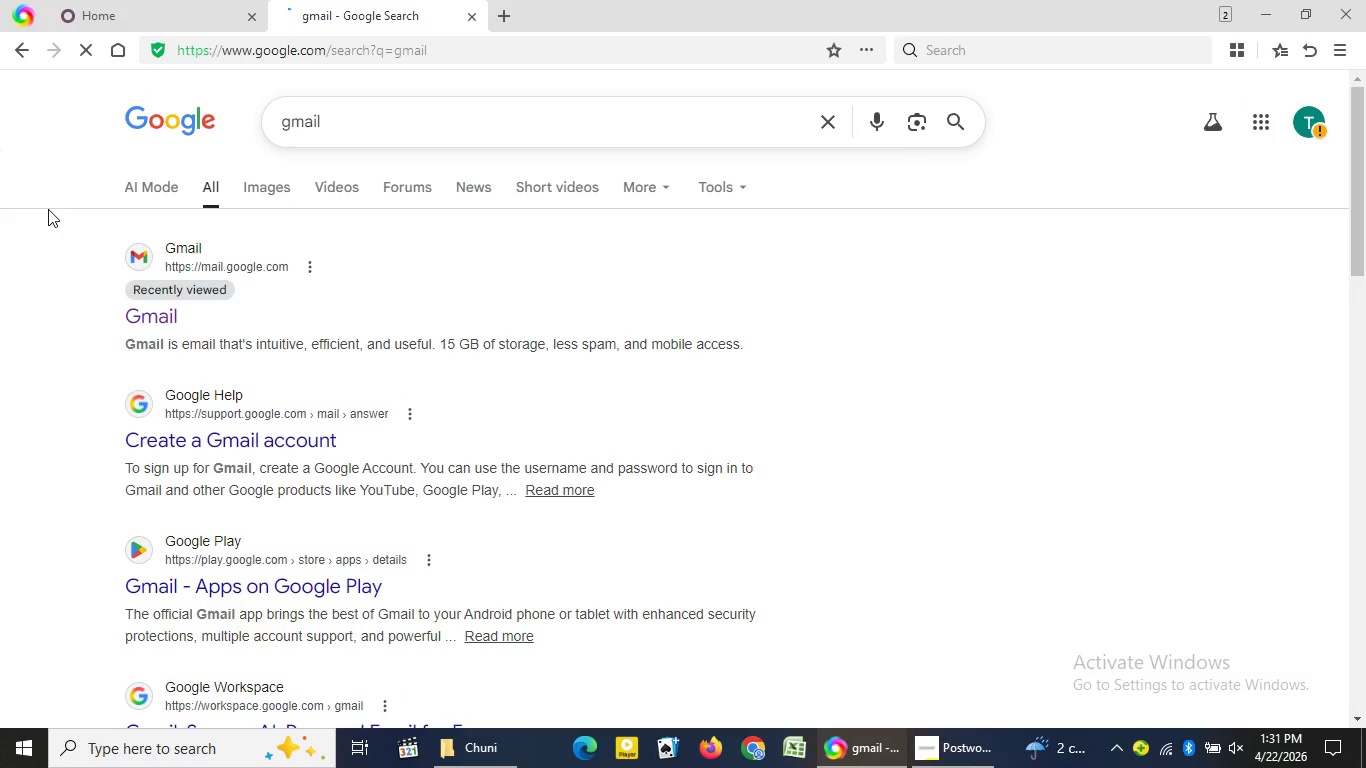 
left_click([184, 262])
 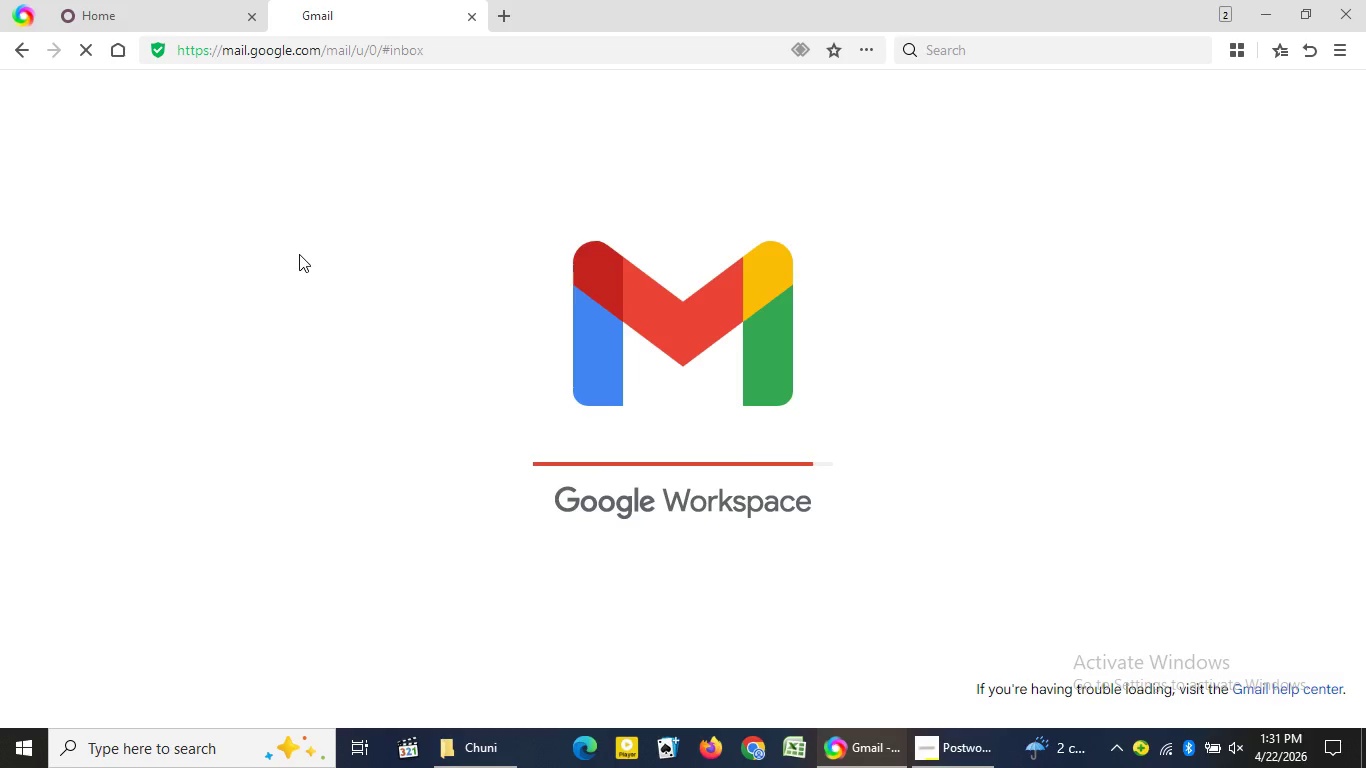 
wait(18.36)
 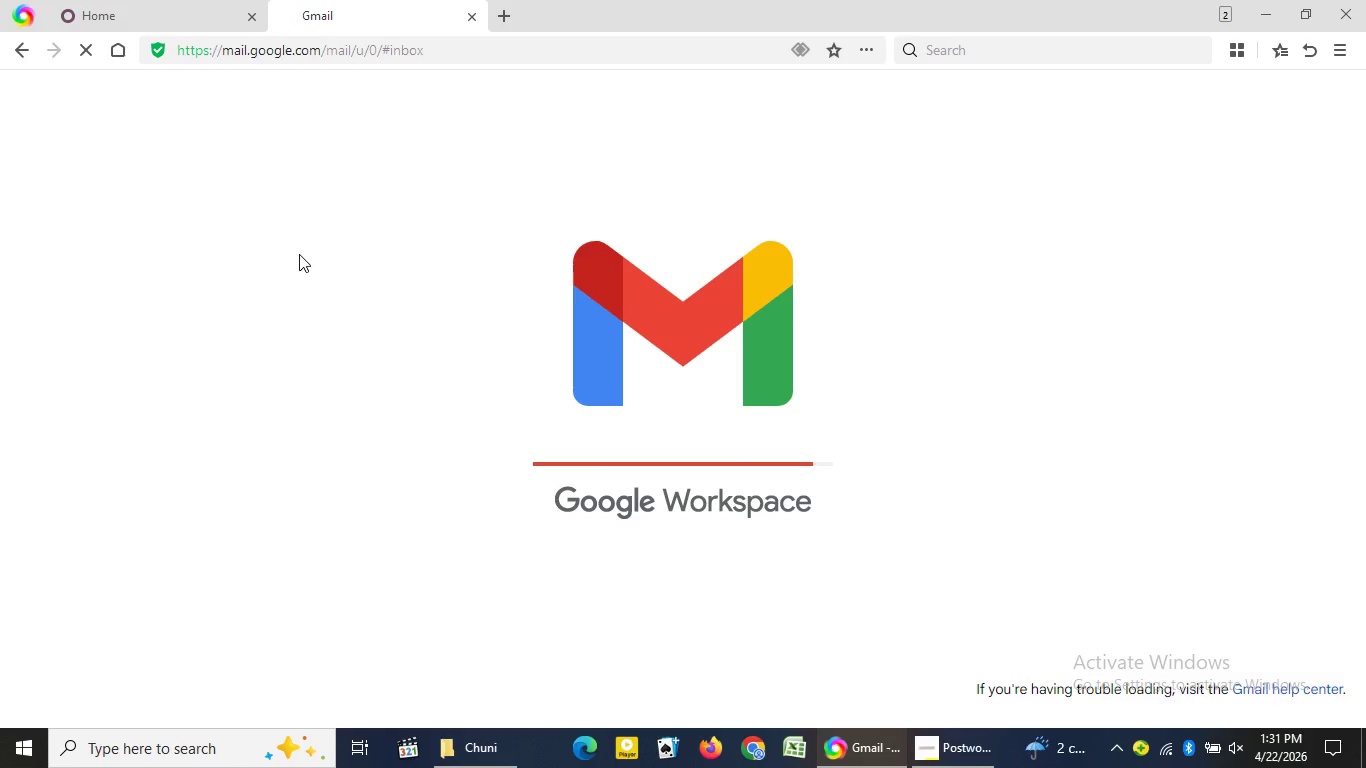 
left_click([732, 531])
 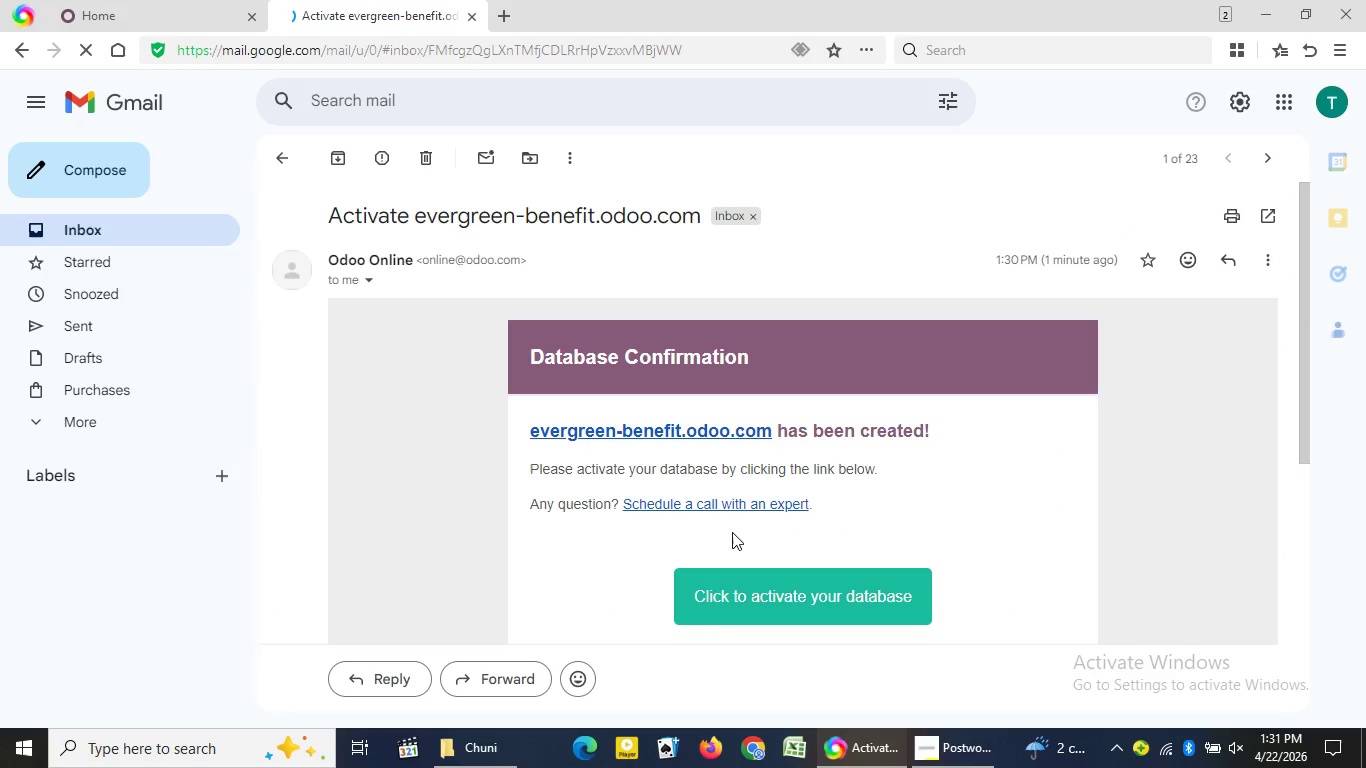 
left_click([797, 594])
 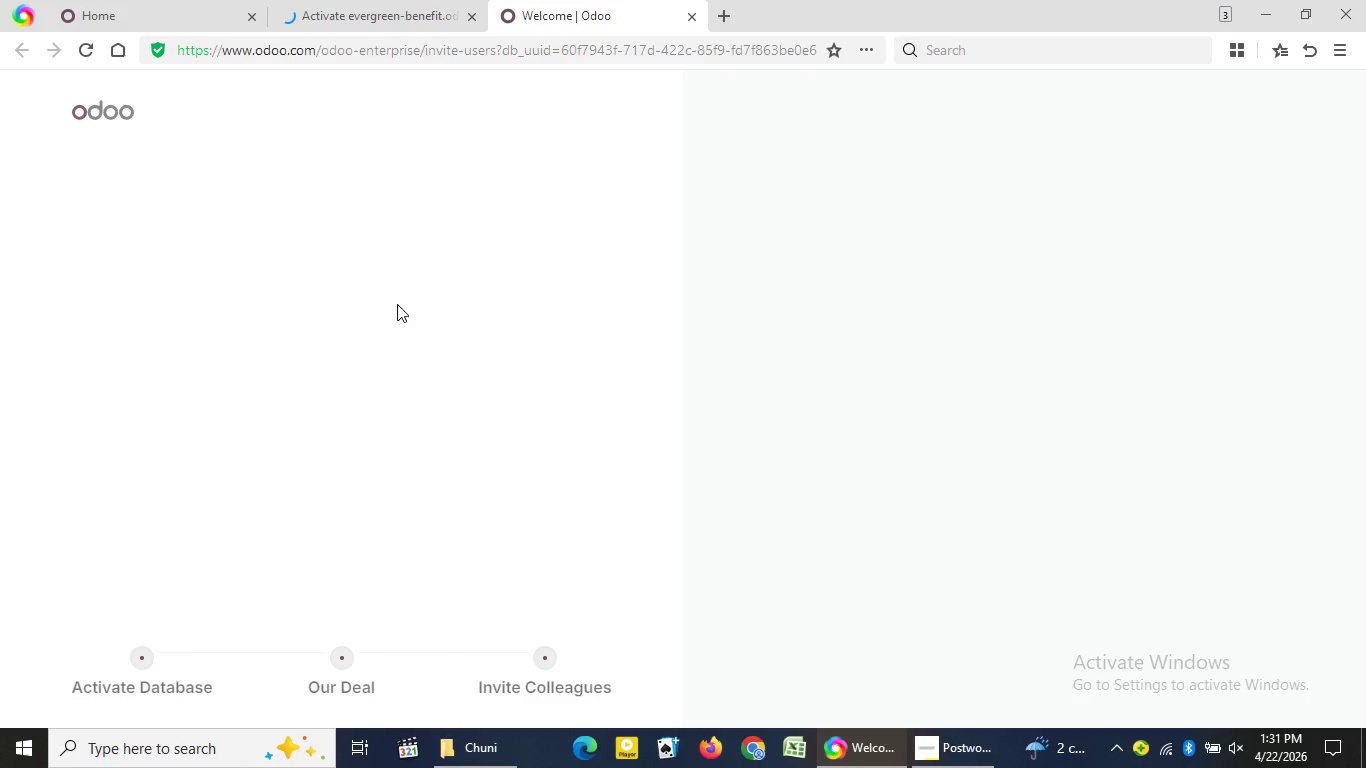 
wait(12.53)
 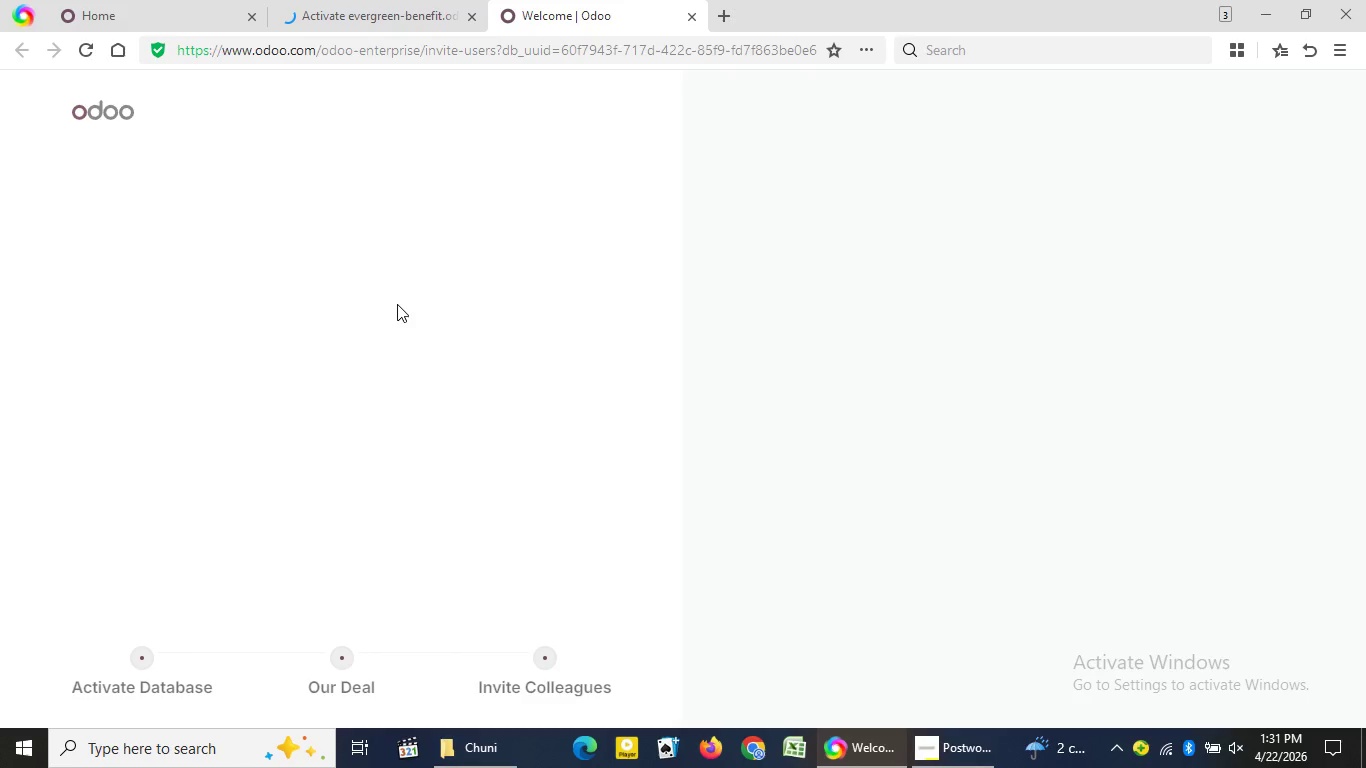 
left_click([698, 19])
 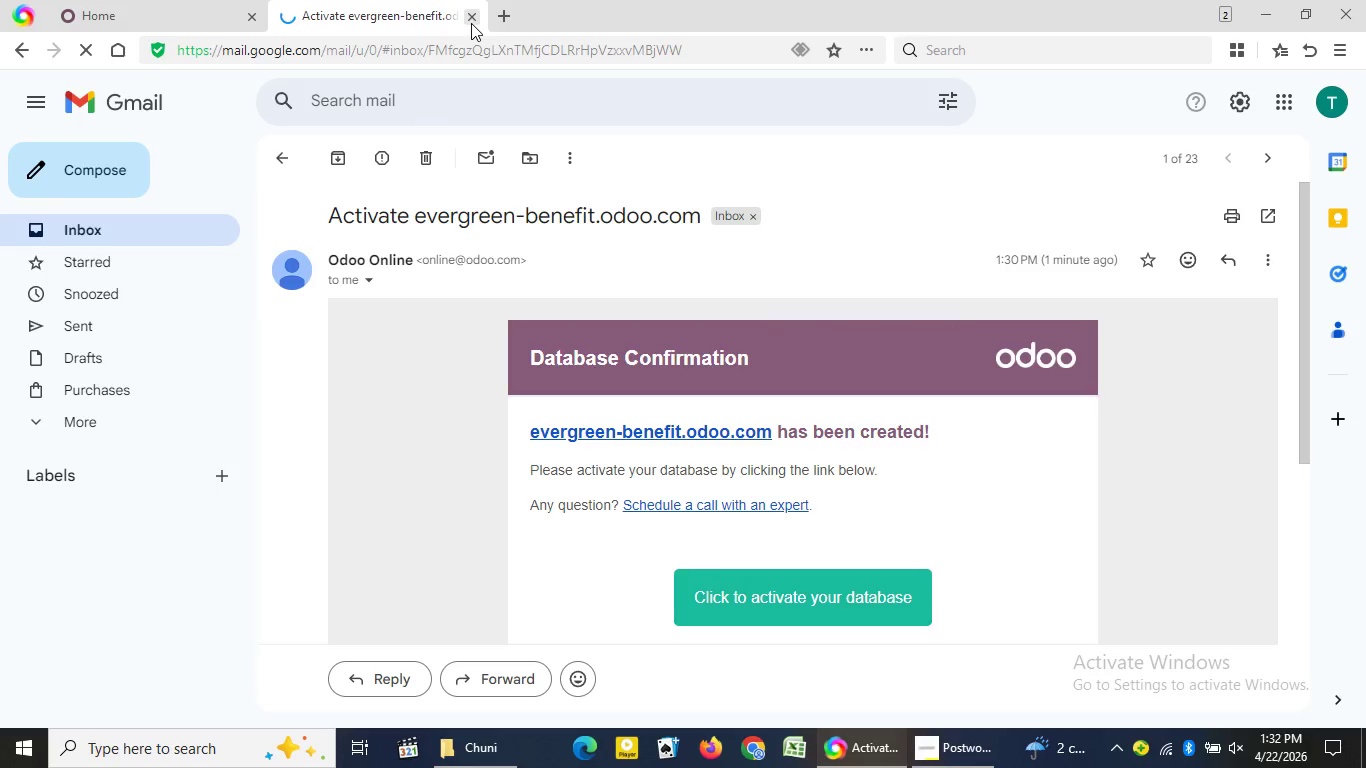 
left_click([471, 23])
 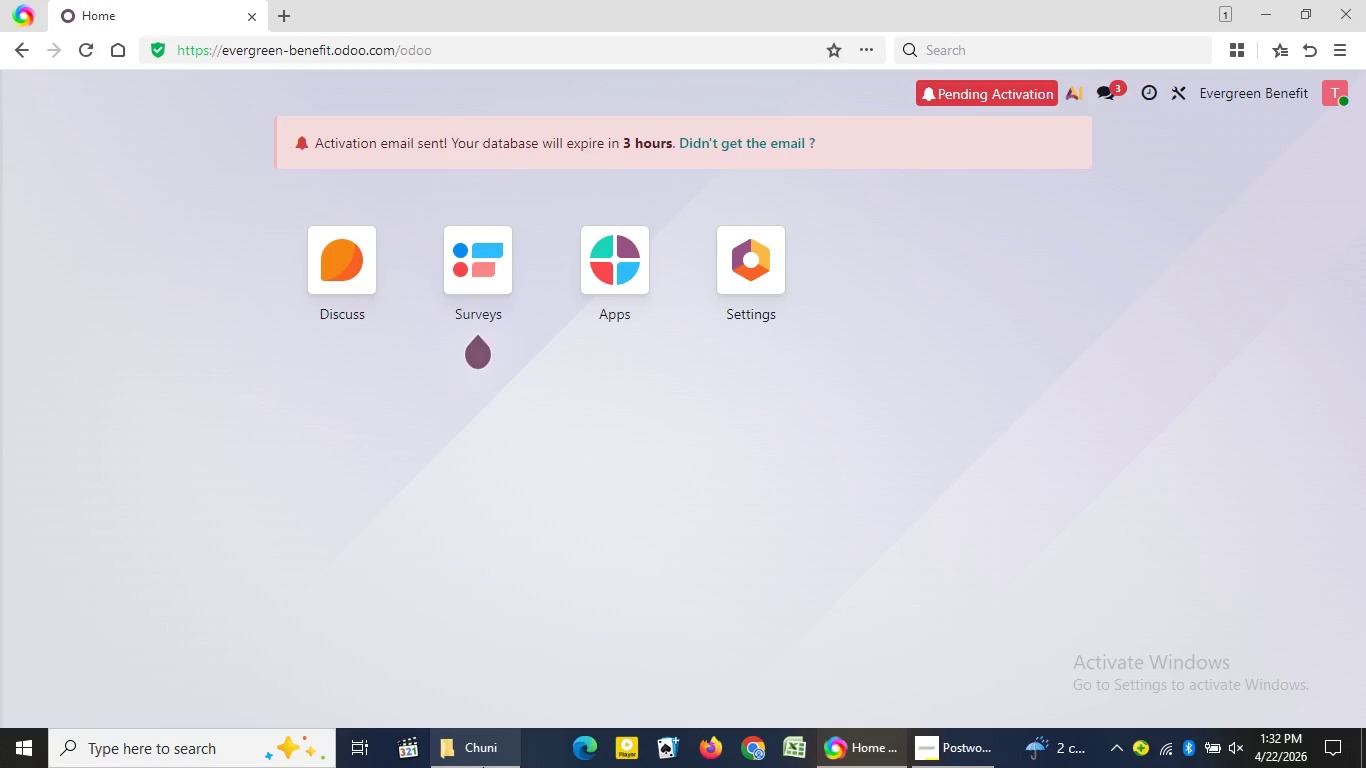 
left_click([482, 767])
 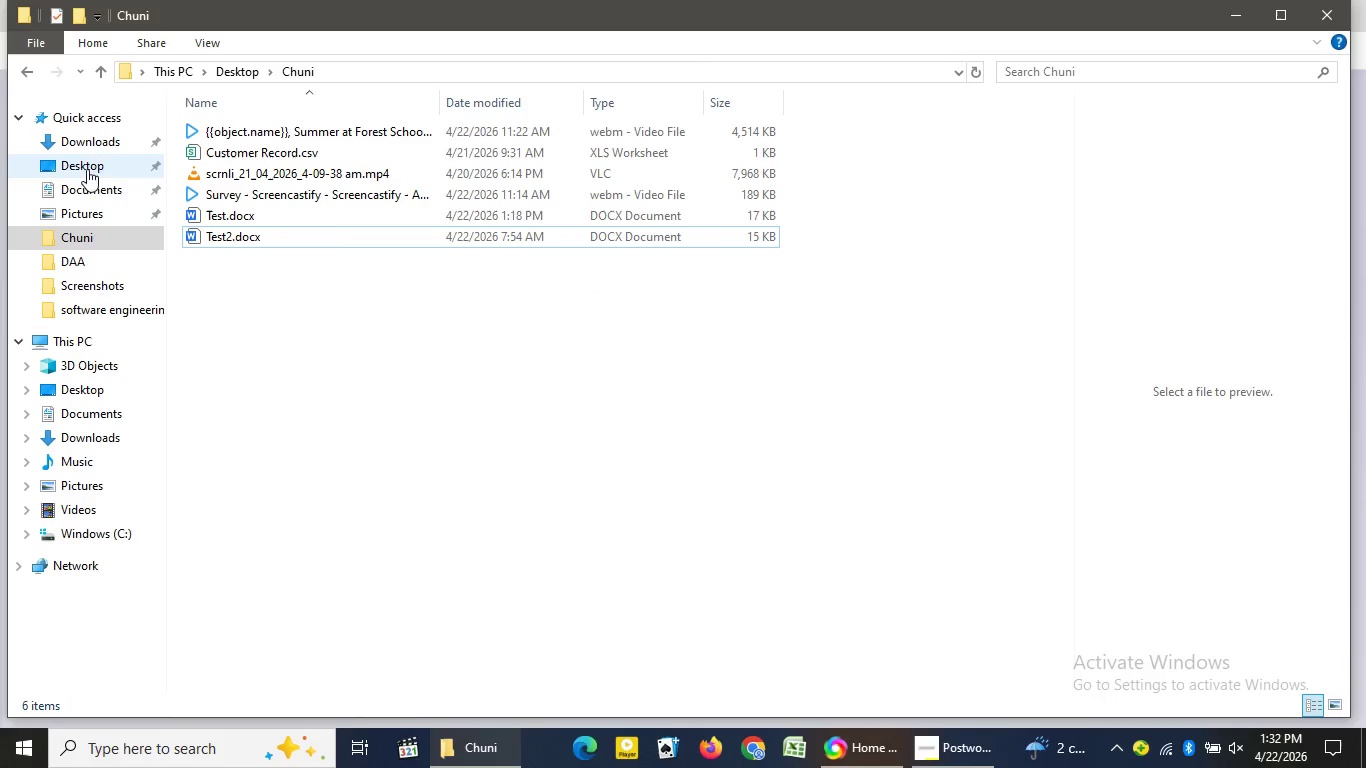 
left_click([99, 144])
 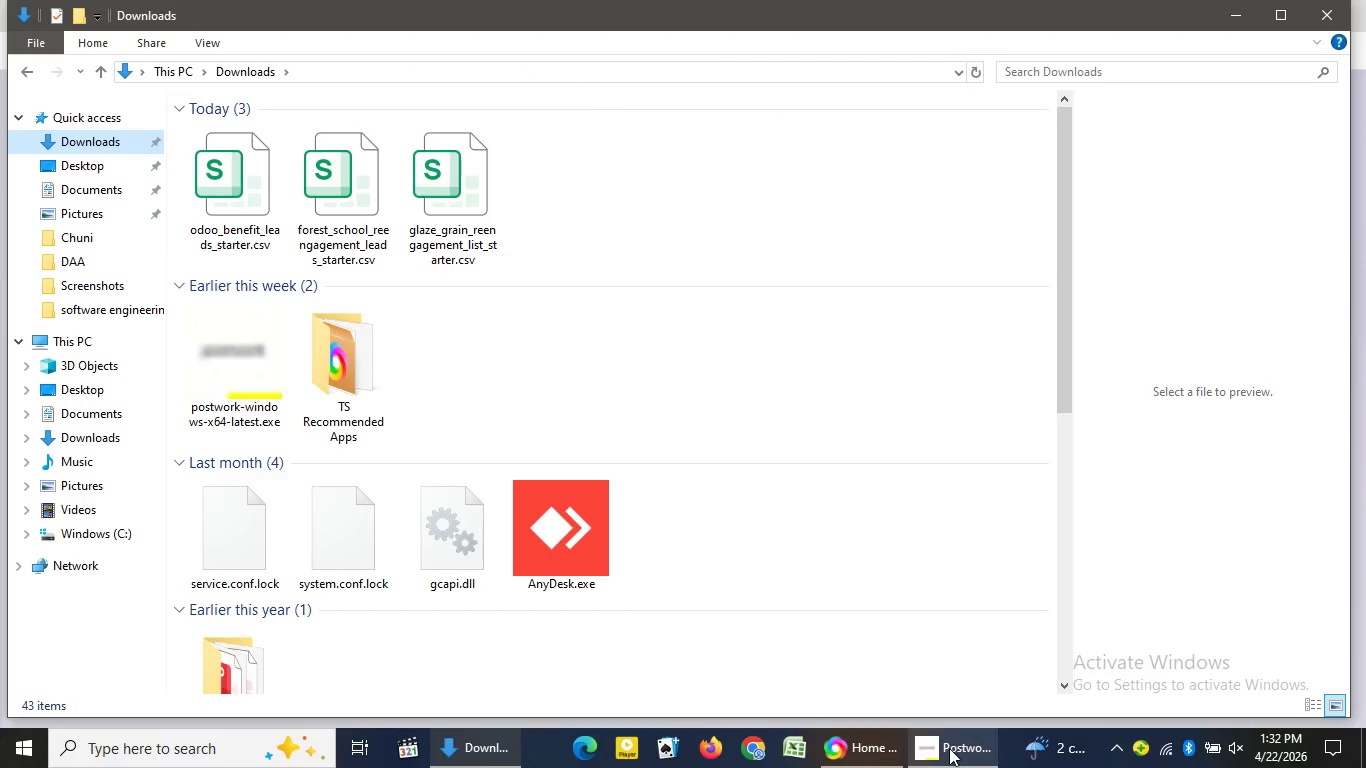 
wait(5.97)
 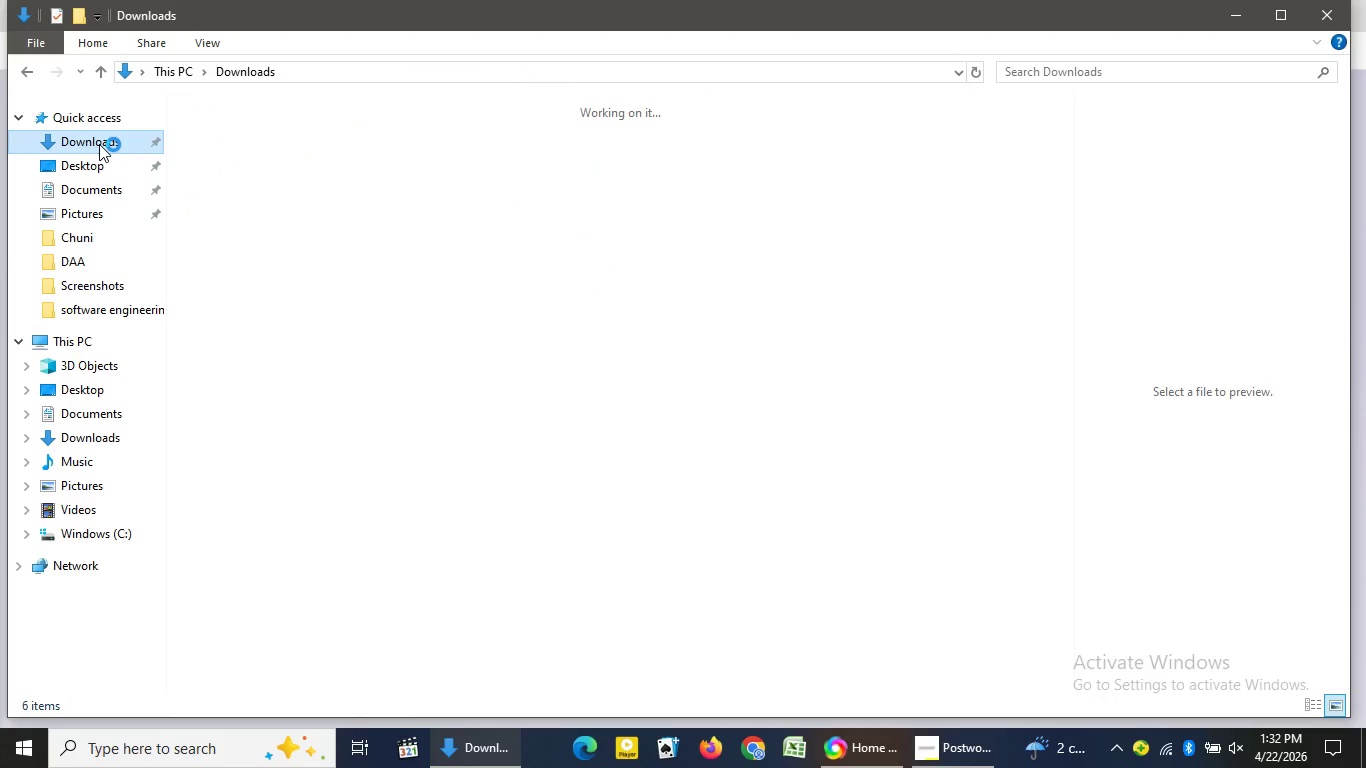 
left_click([839, 752])
 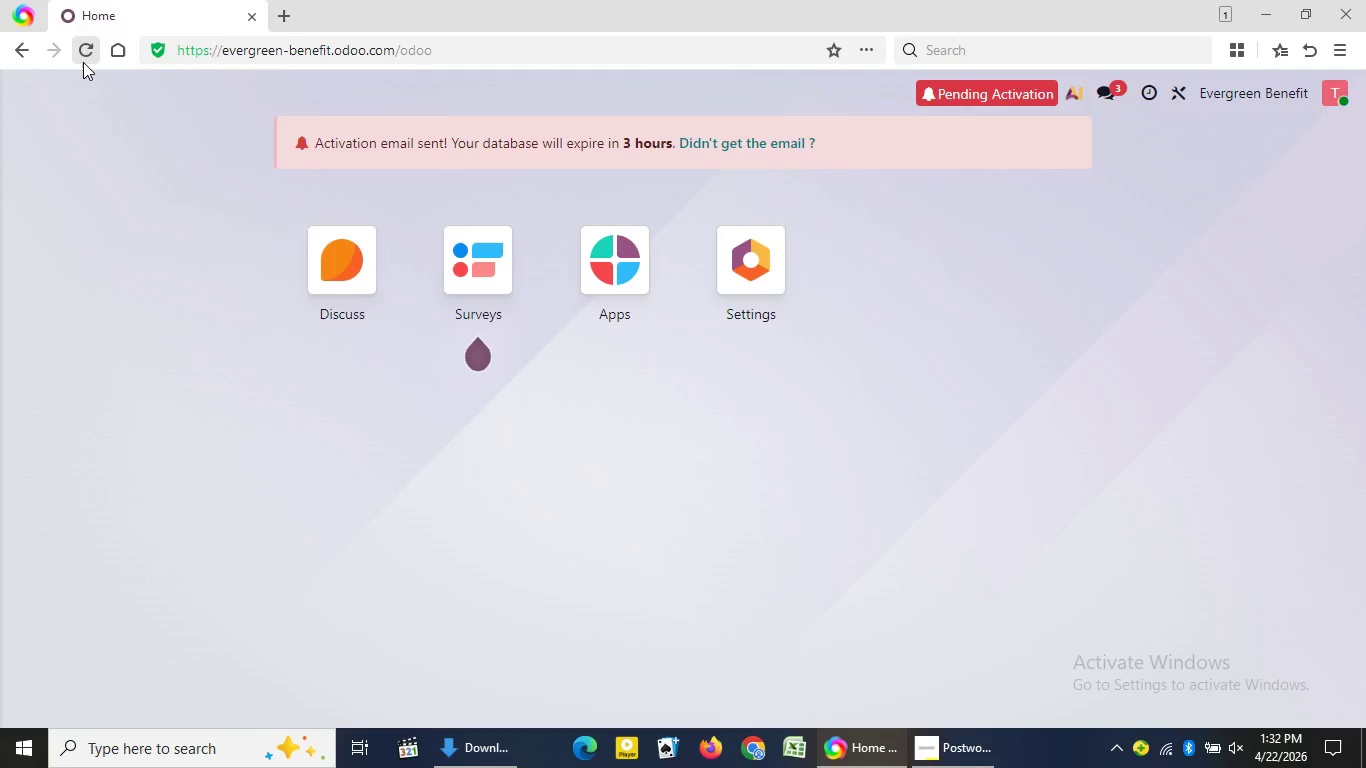 
left_click([83, 62])
 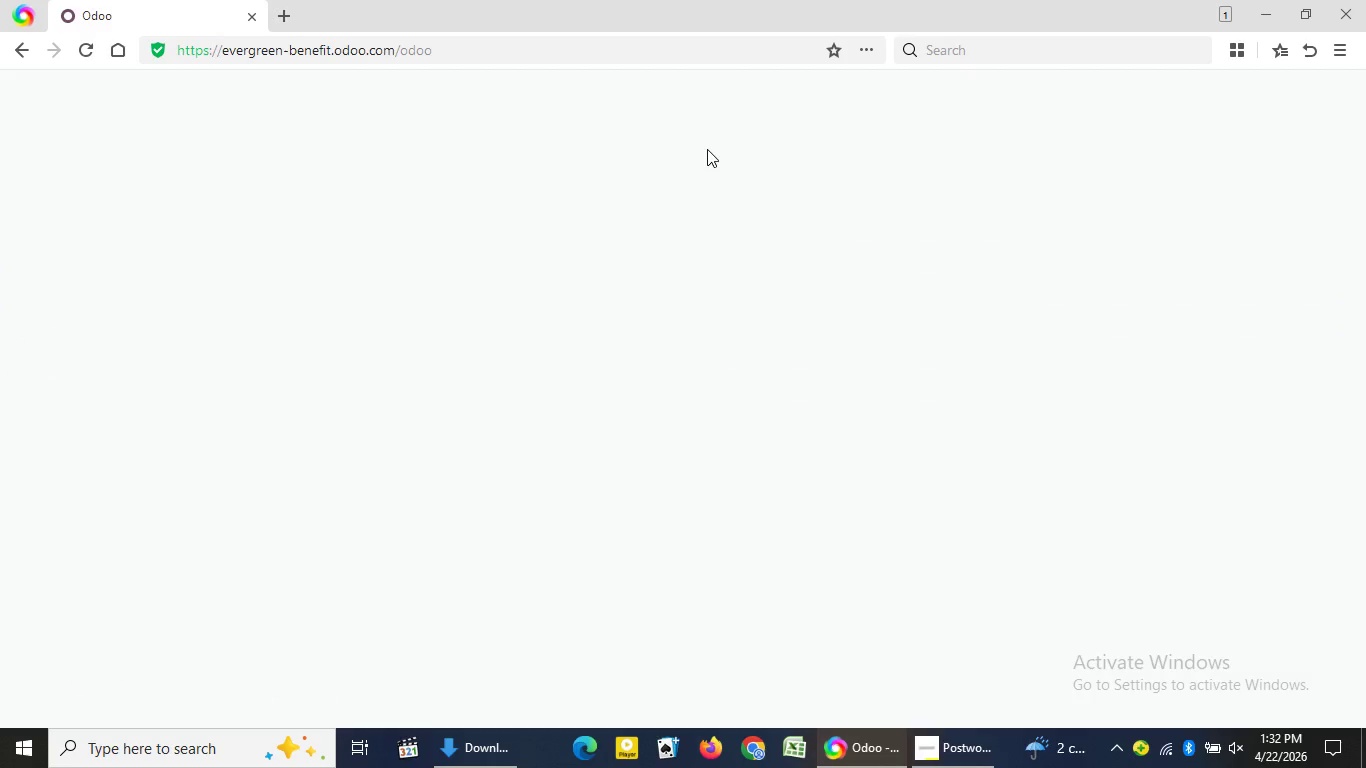 
wait(12.19)
 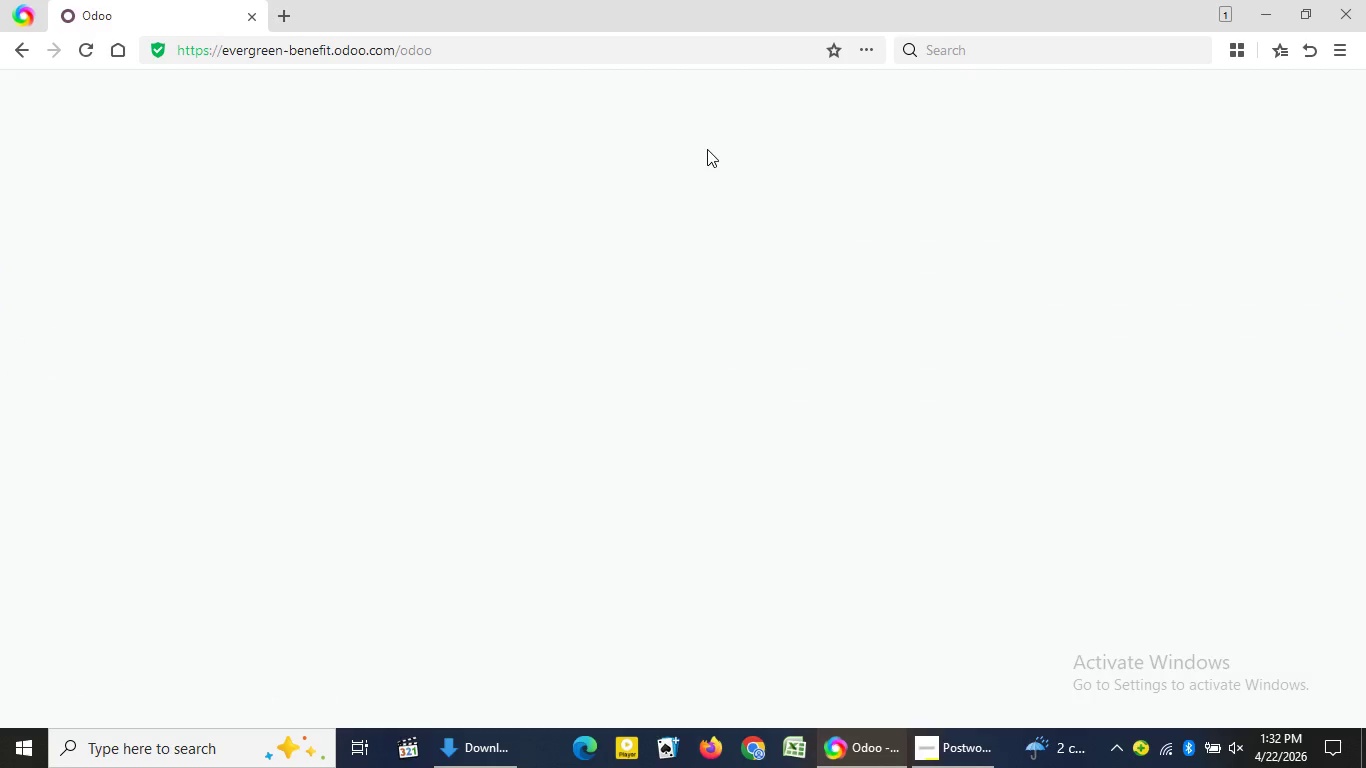 
left_click([485, 232])
 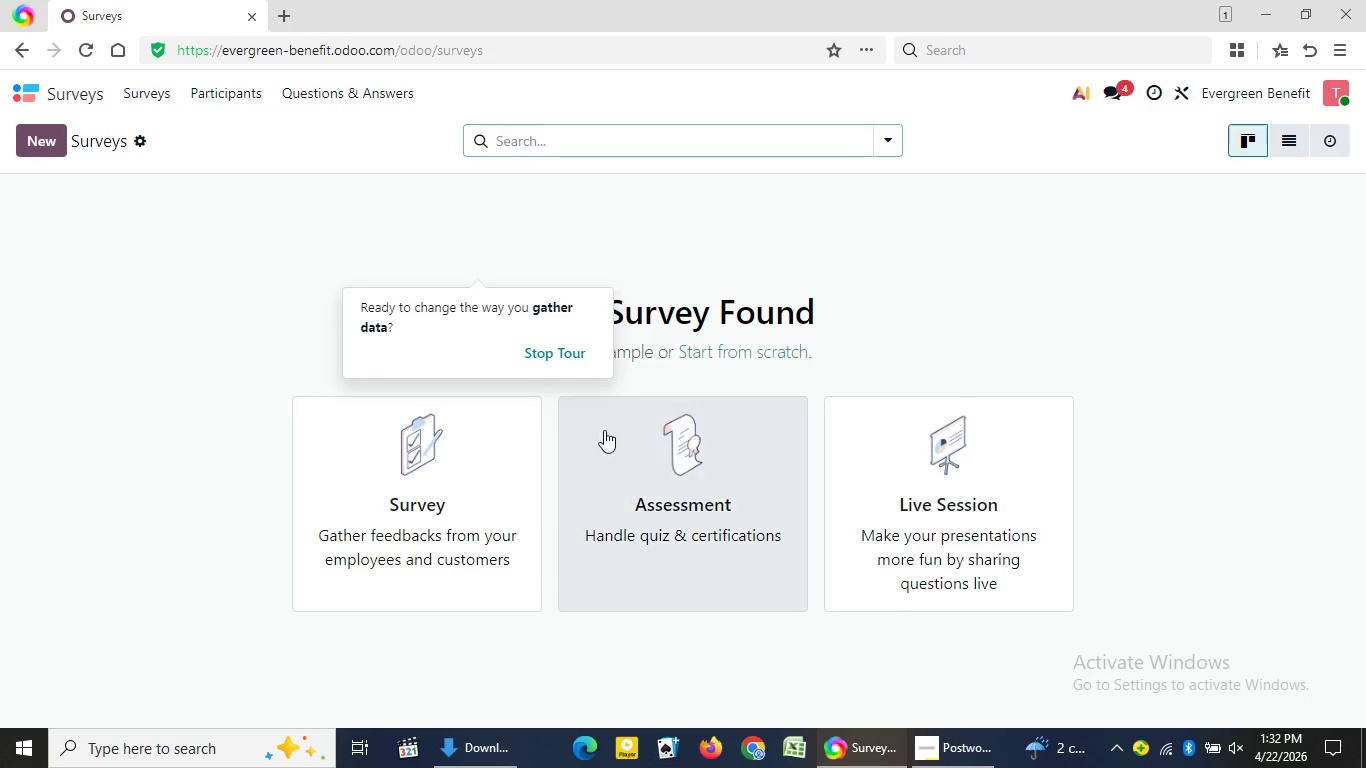 
wait(5.39)
 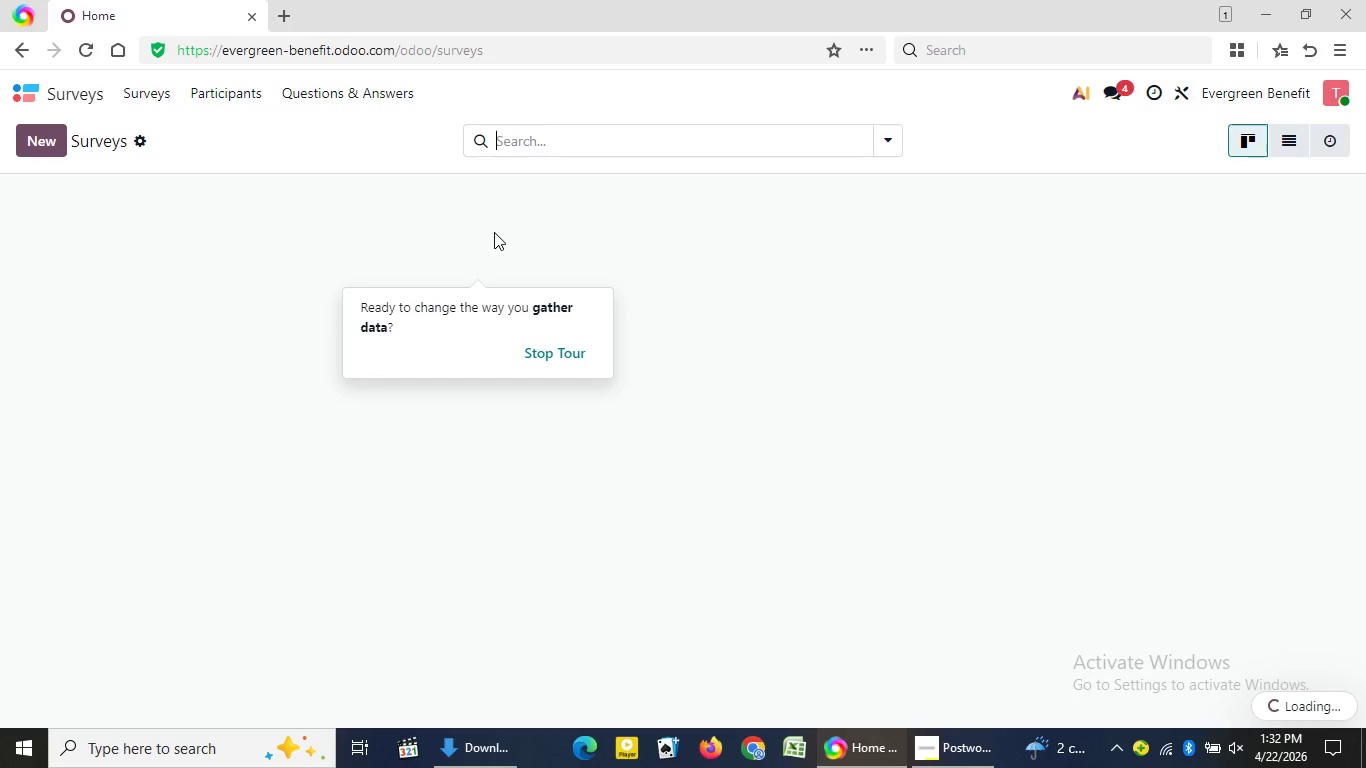 
left_click([477, 519])
 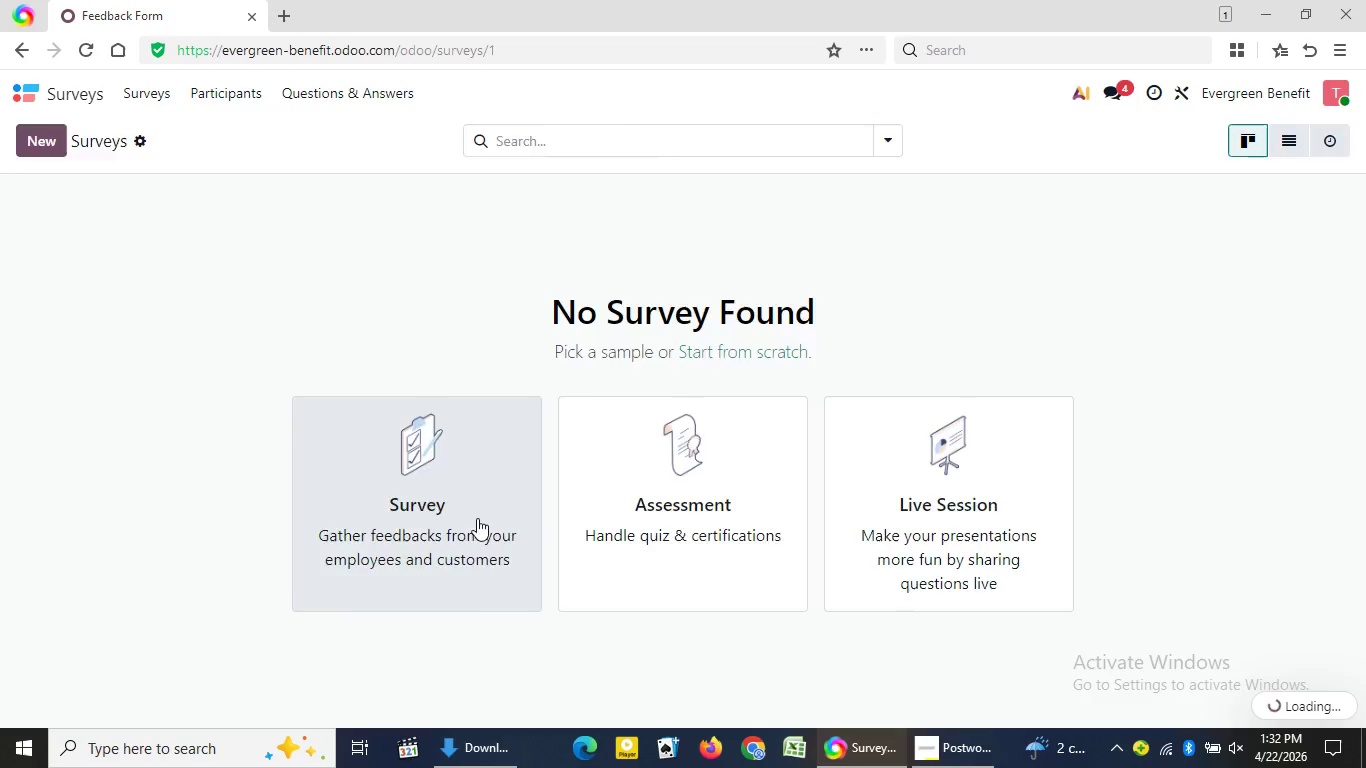 
scroll: coordinate [477, 518], scroll_direction: down, amount: 3.0
 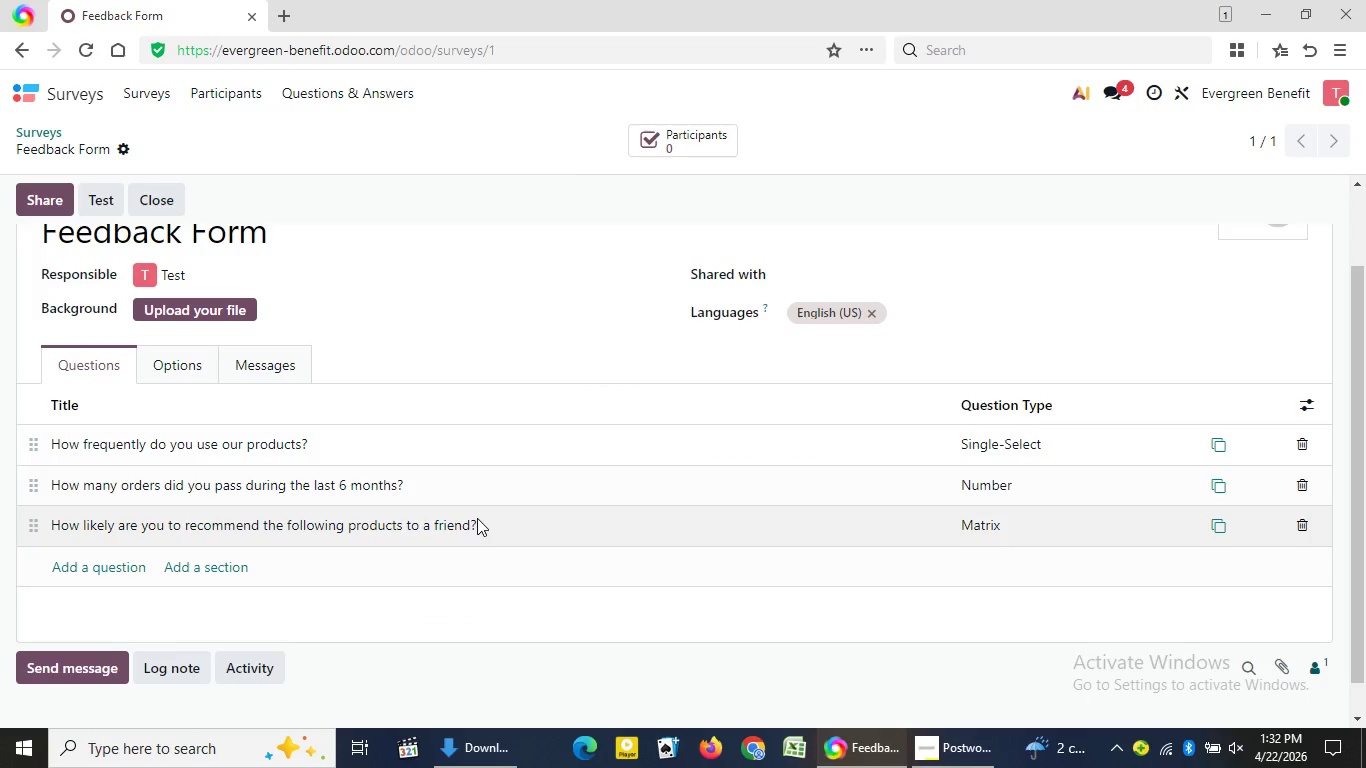 
scroll: coordinate [477, 518], scroll_direction: up, amount: 1.0
 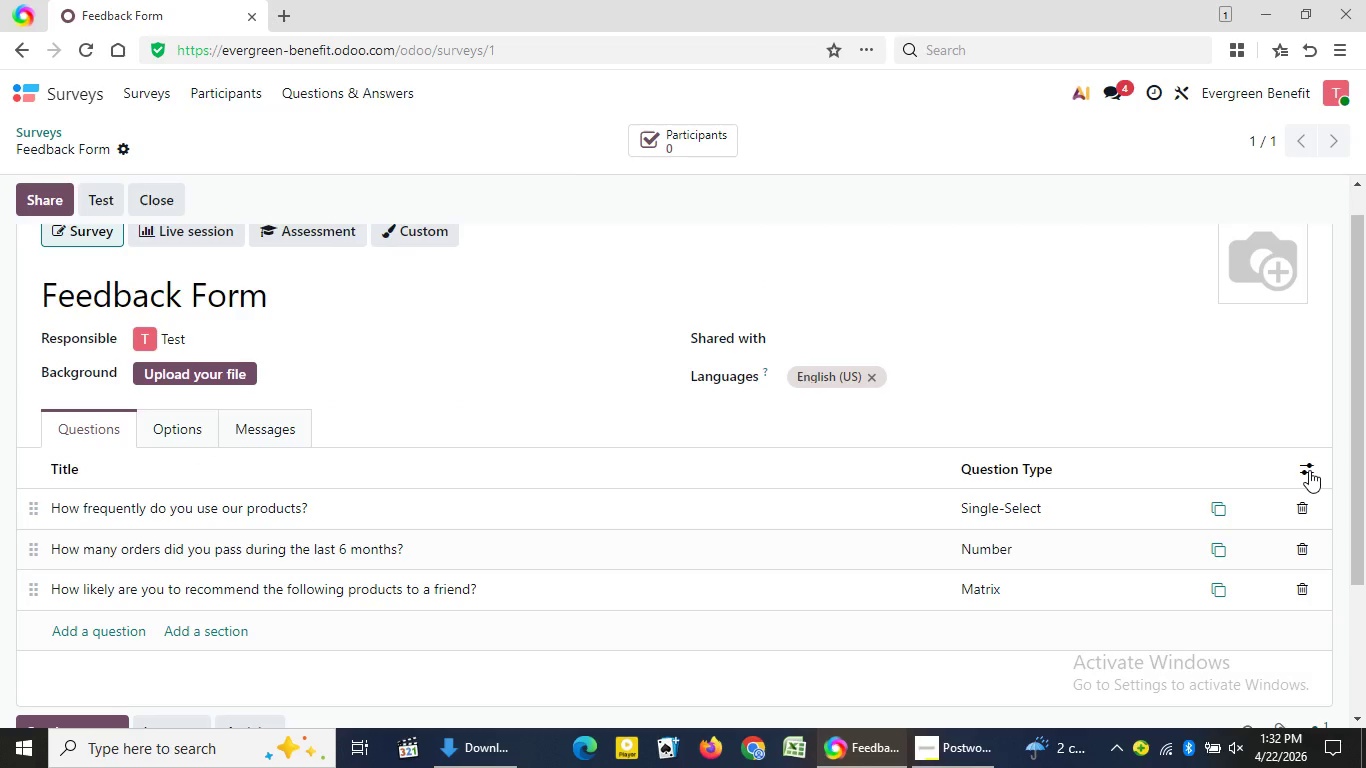 
left_click([1309, 470])
 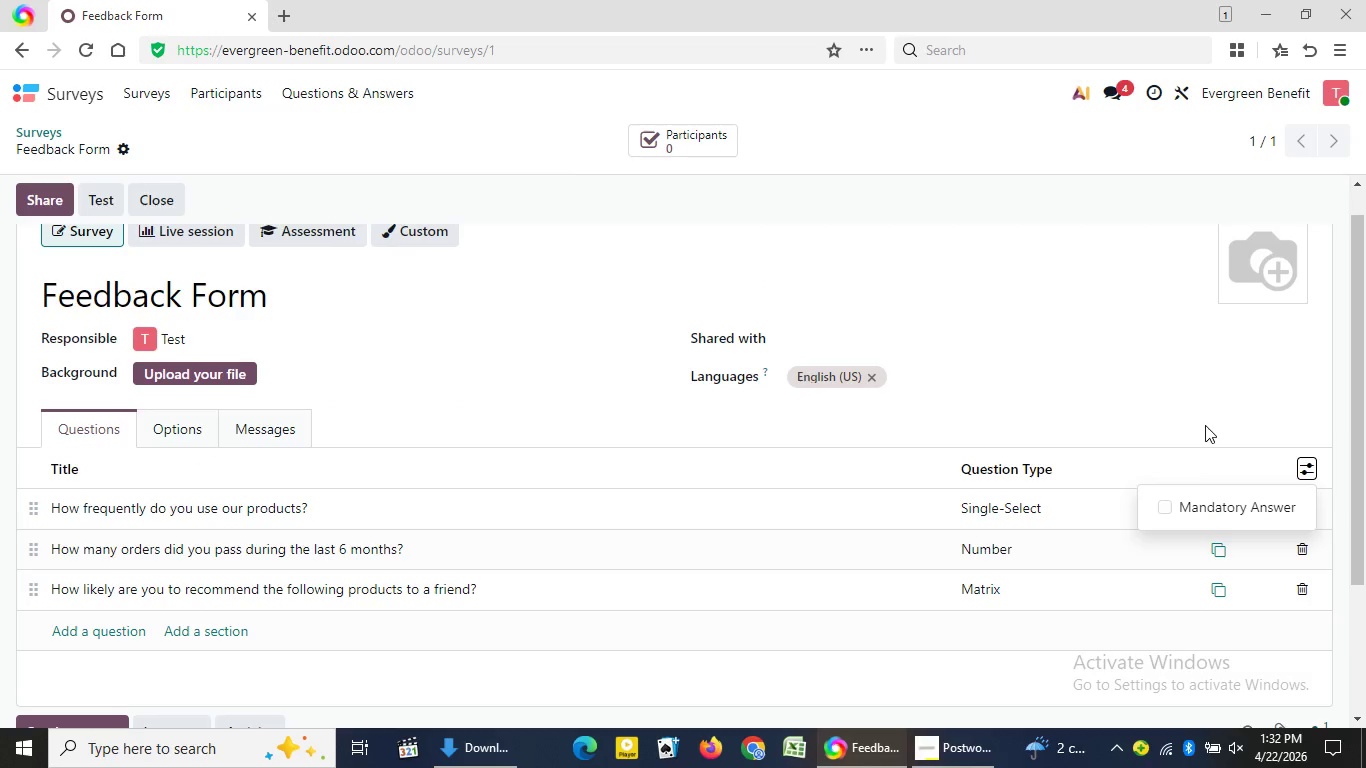 
left_click([1145, 409])
 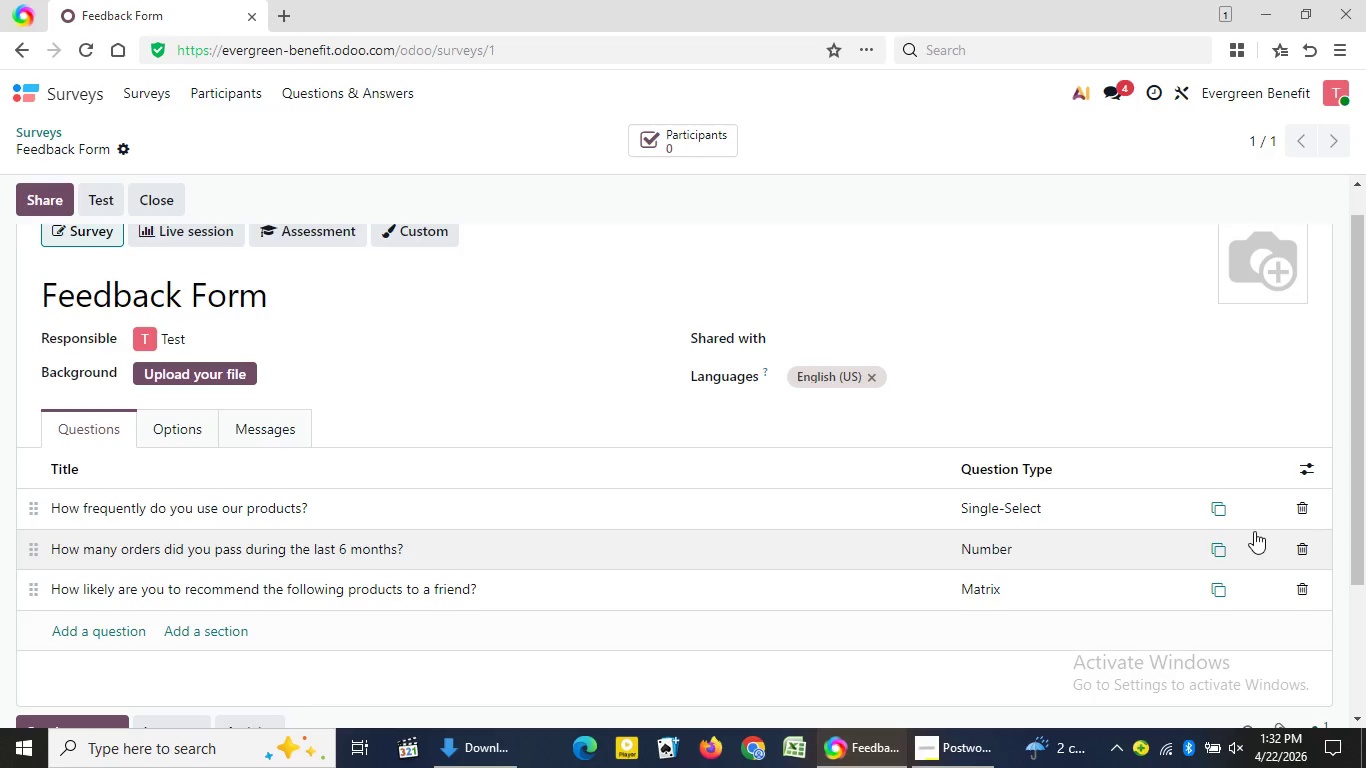 
wait(8.9)
 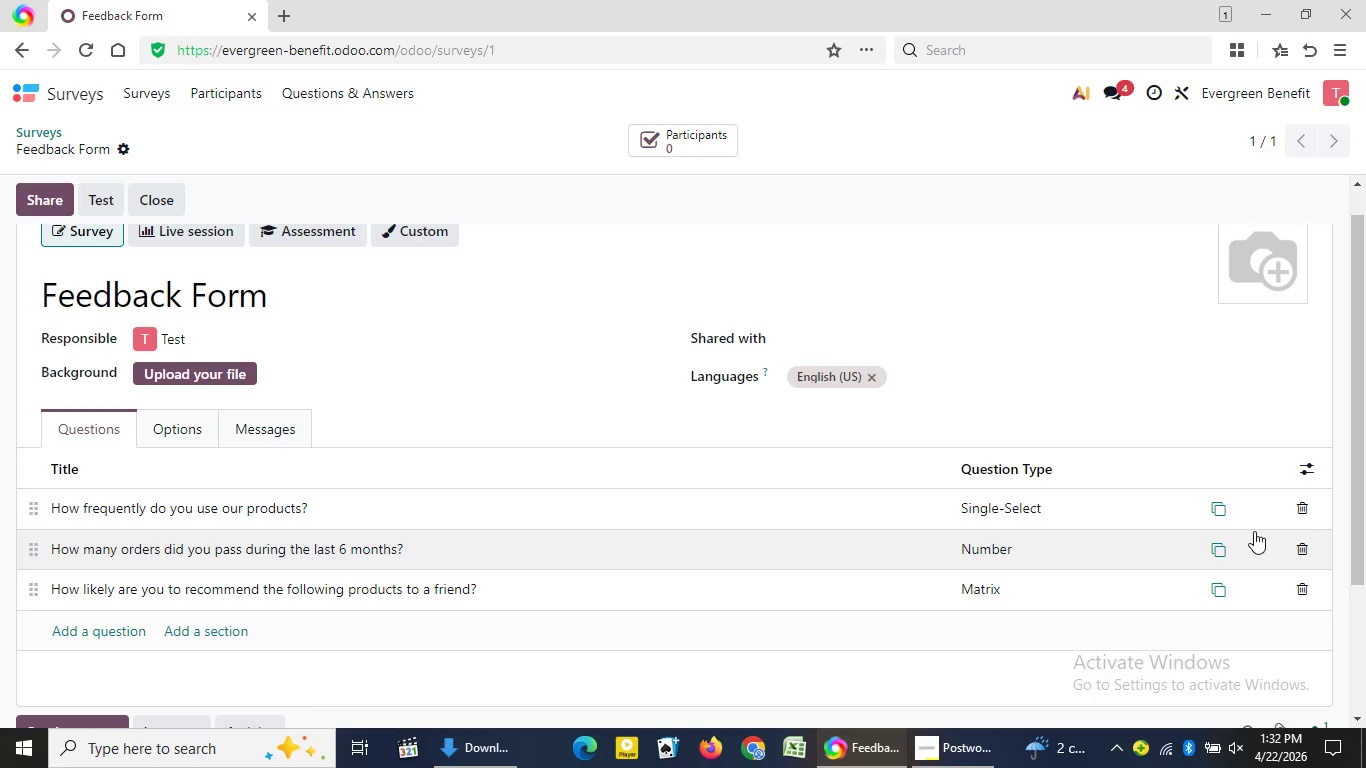 
mouse_move([1240, 510])
 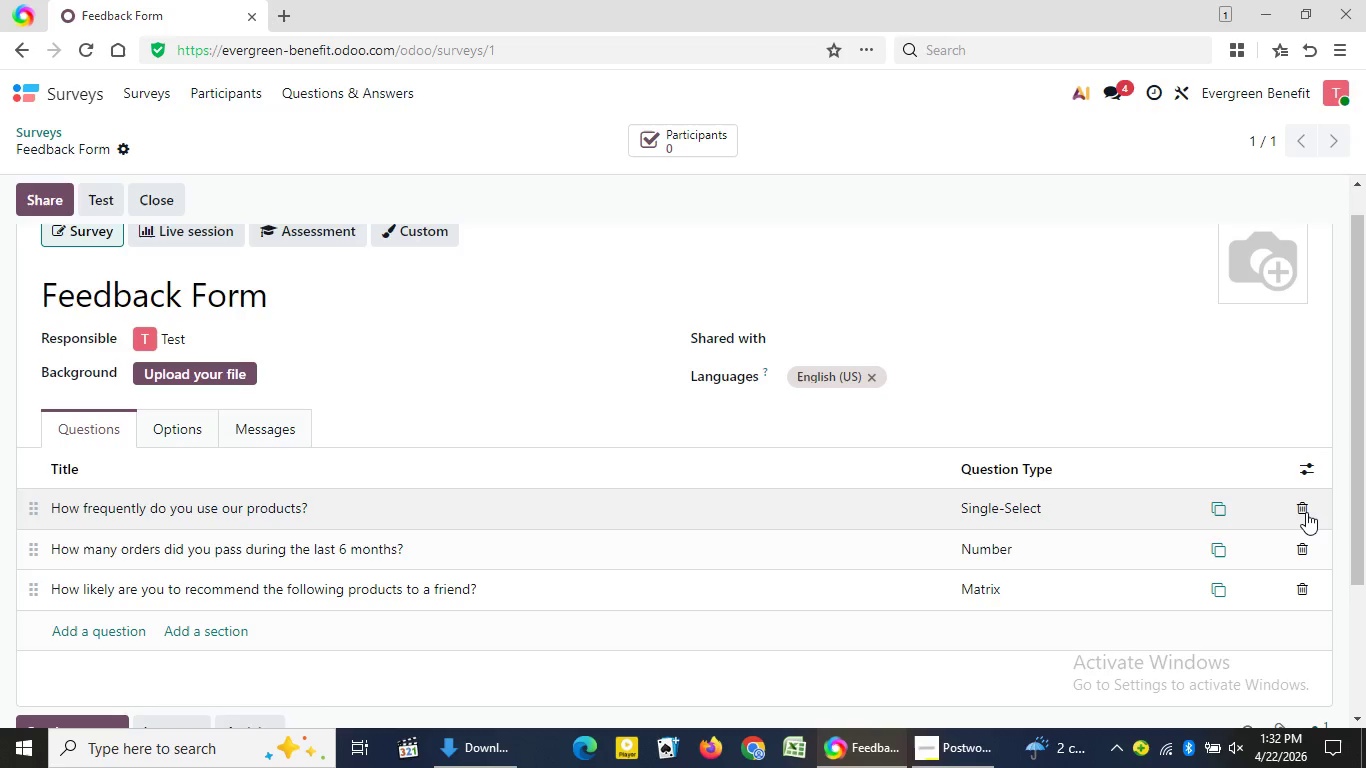 
left_click([1306, 512])
 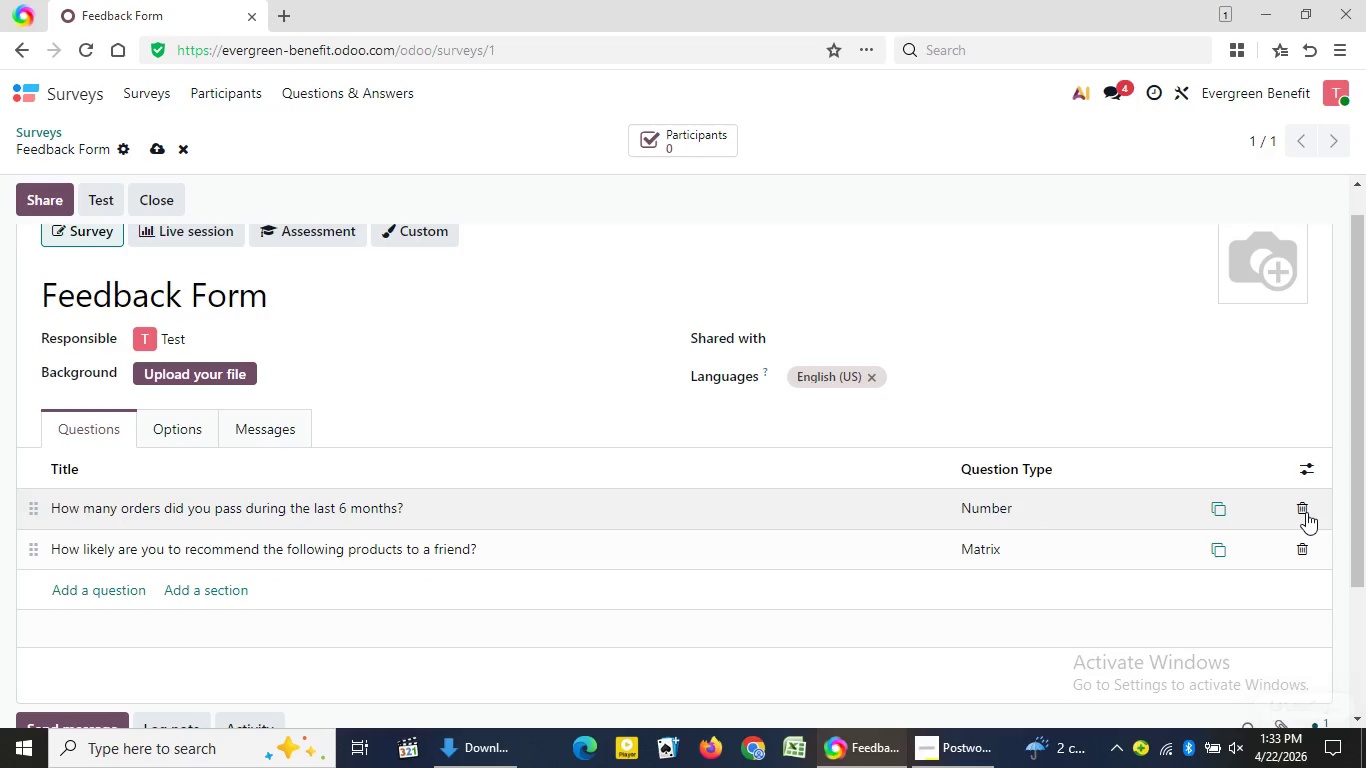 
left_click([1306, 512])
 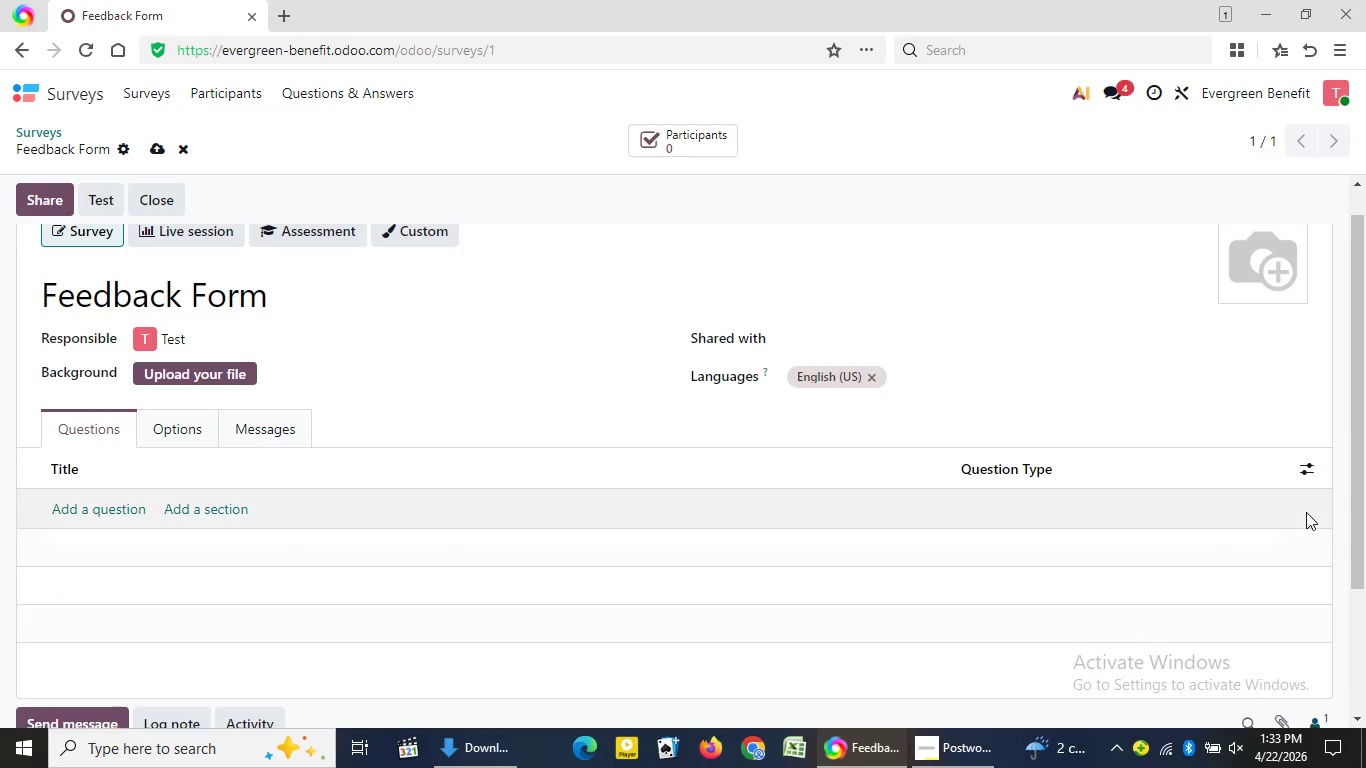 
left_click([1306, 512])
 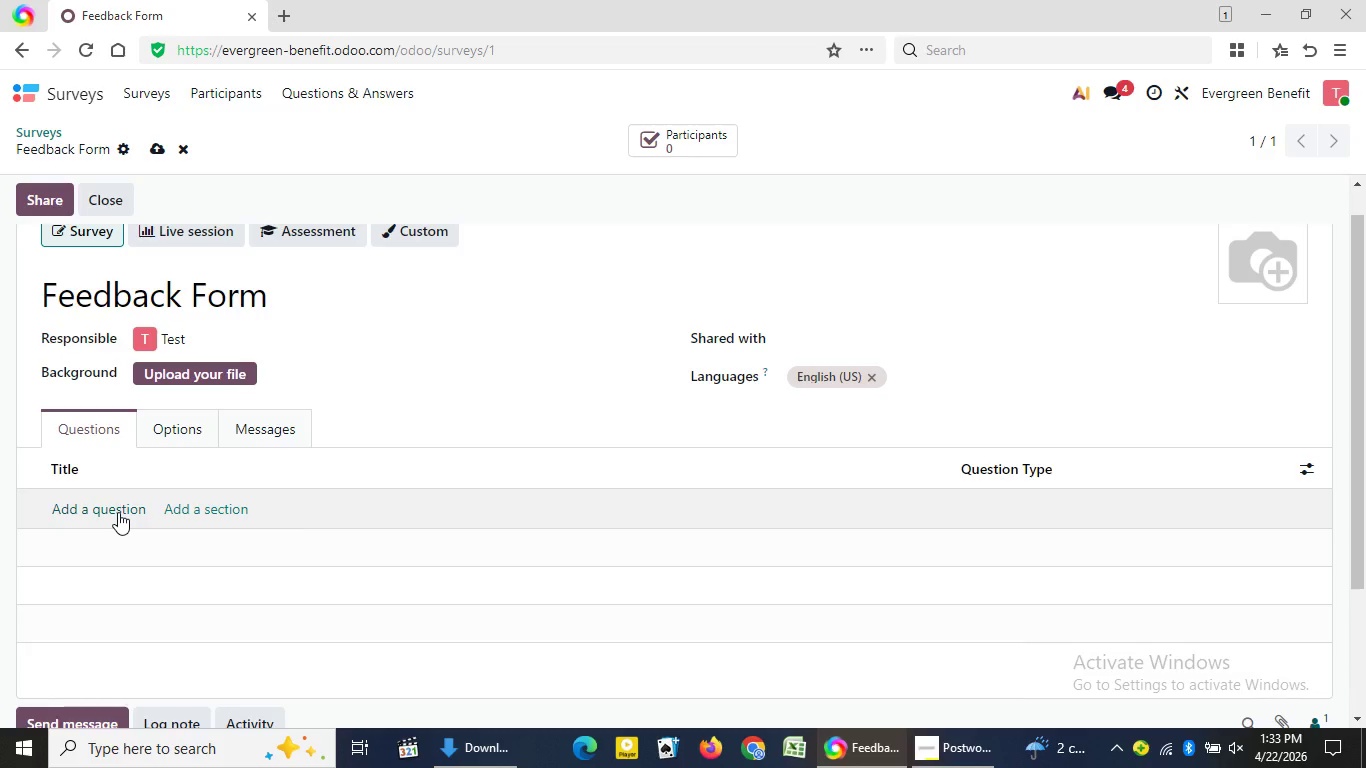 
left_click([118, 512])
 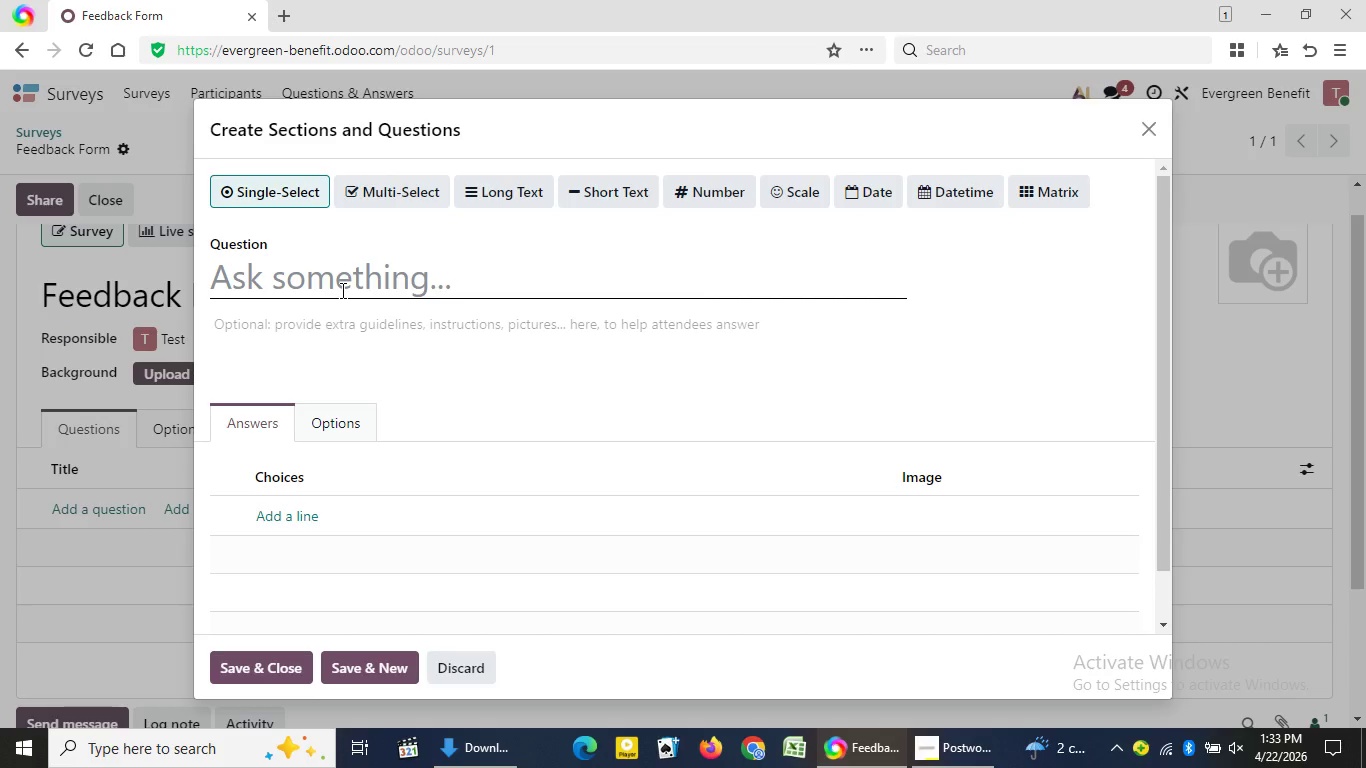 
wait(15.23)
 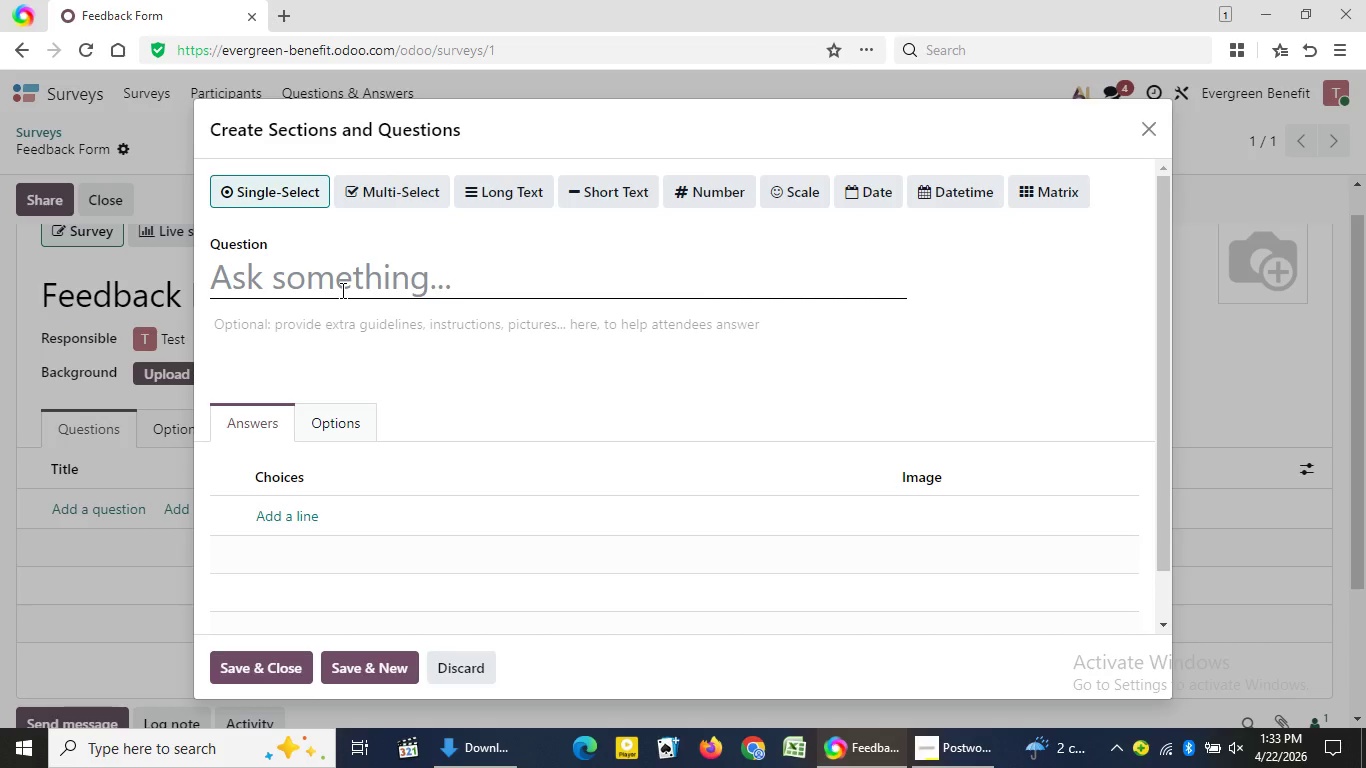 
left_click([396, 189])
 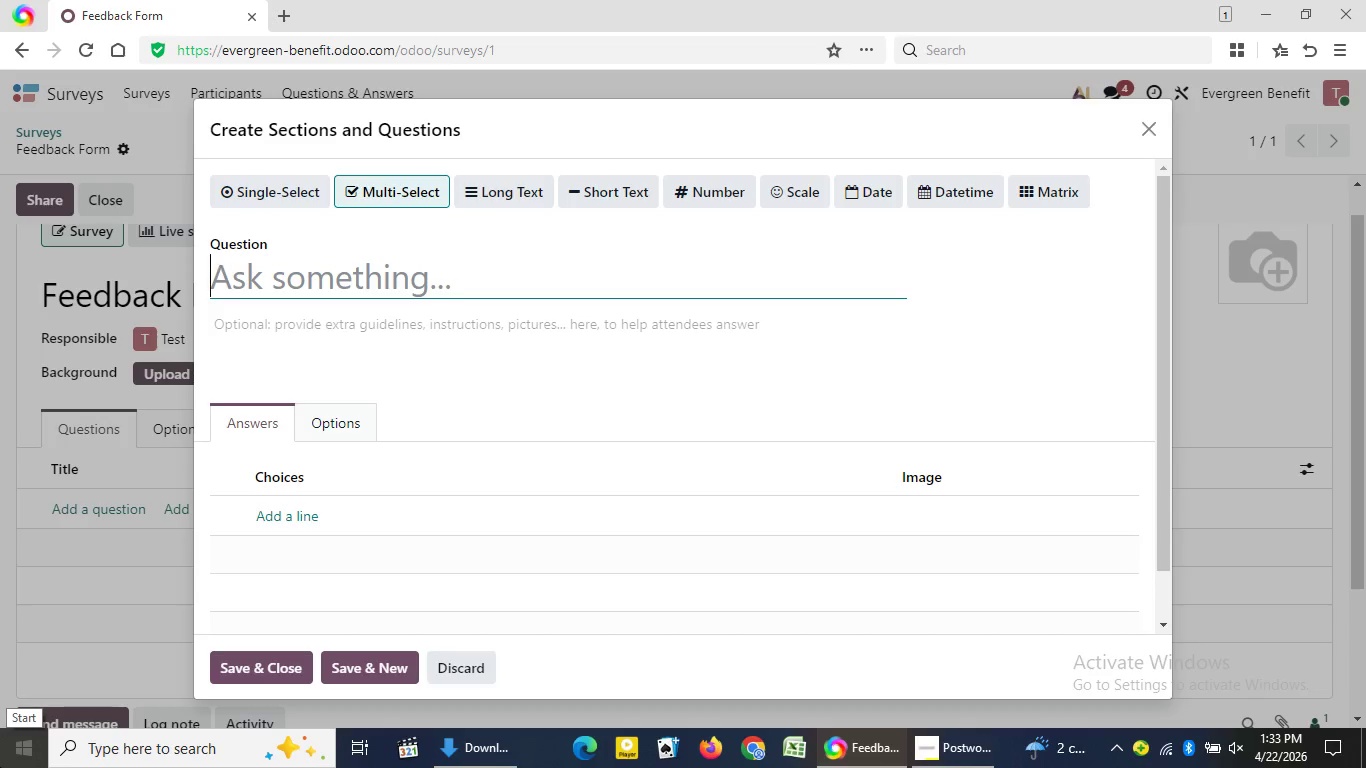 
wait(12.08)
 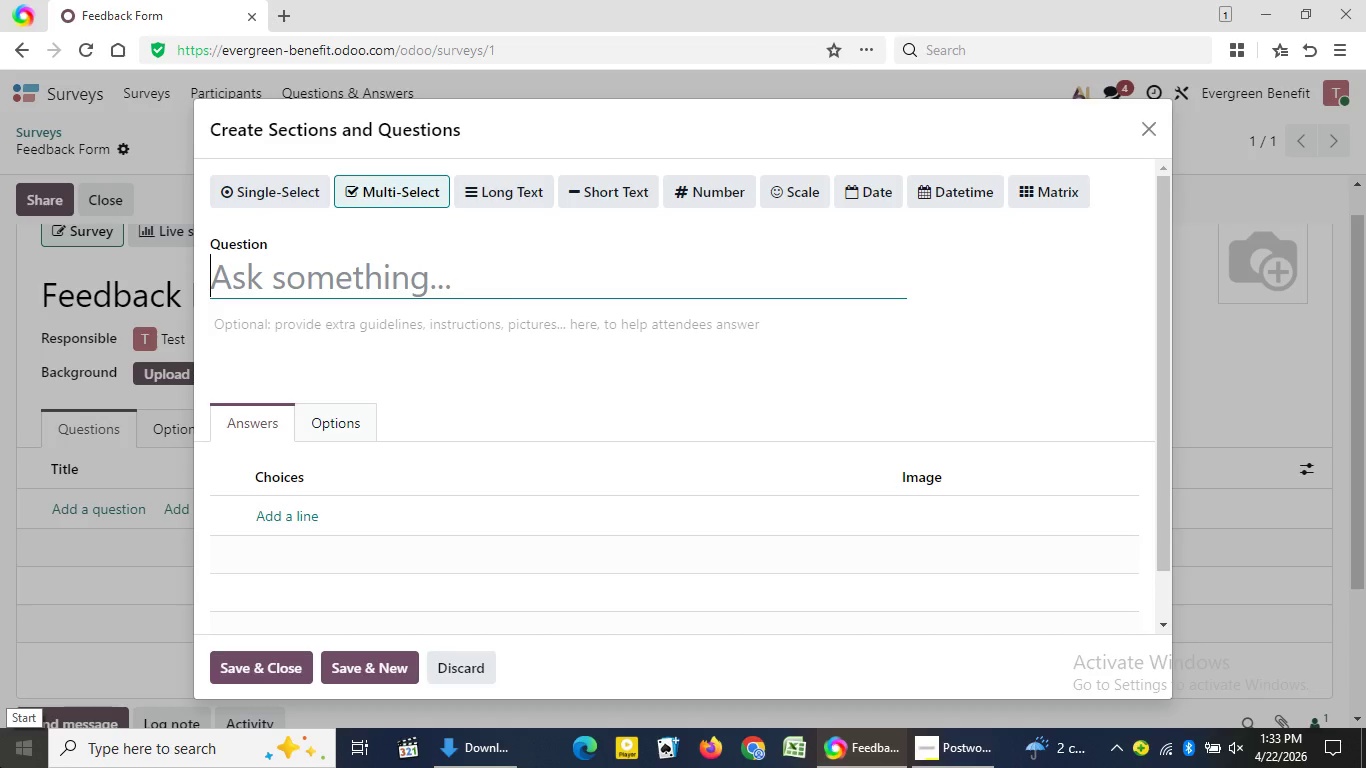 
type(Which of the following volunt)
 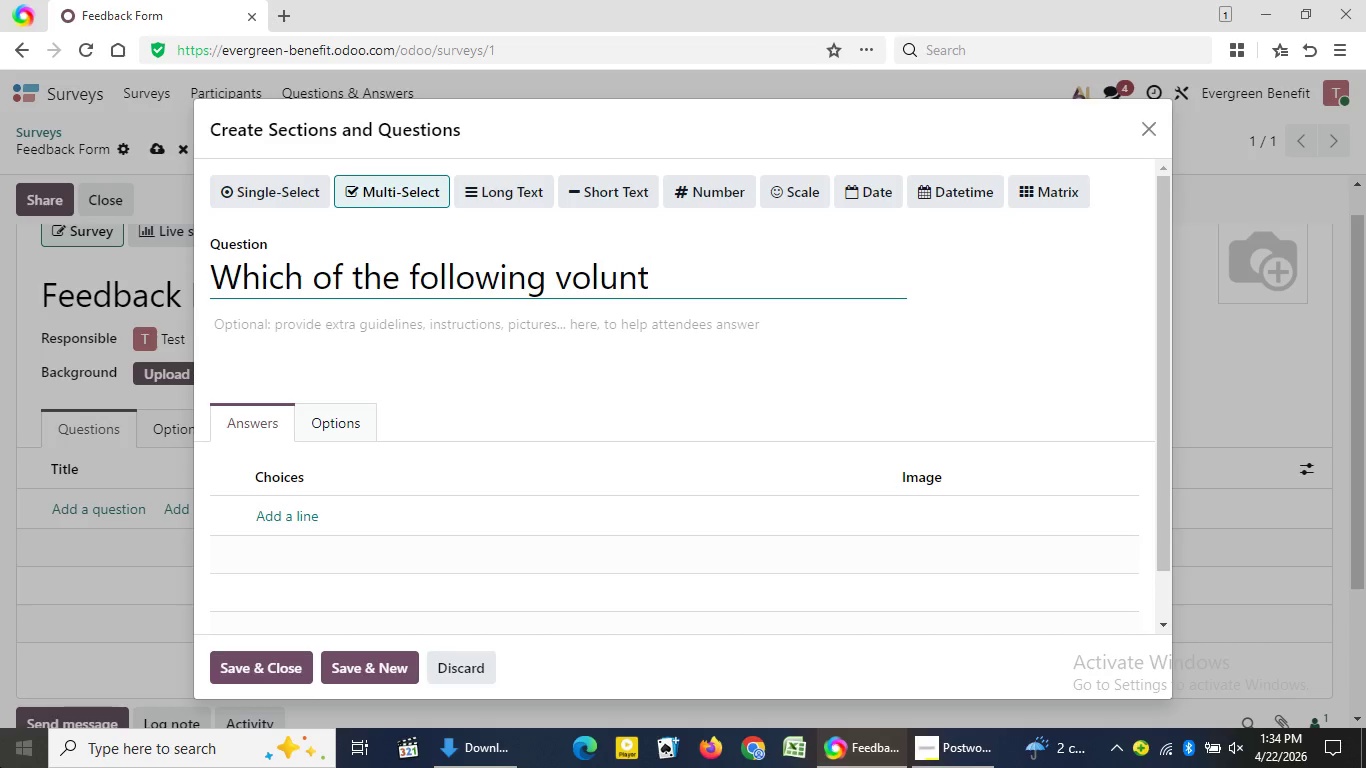 
wait(9.33)
 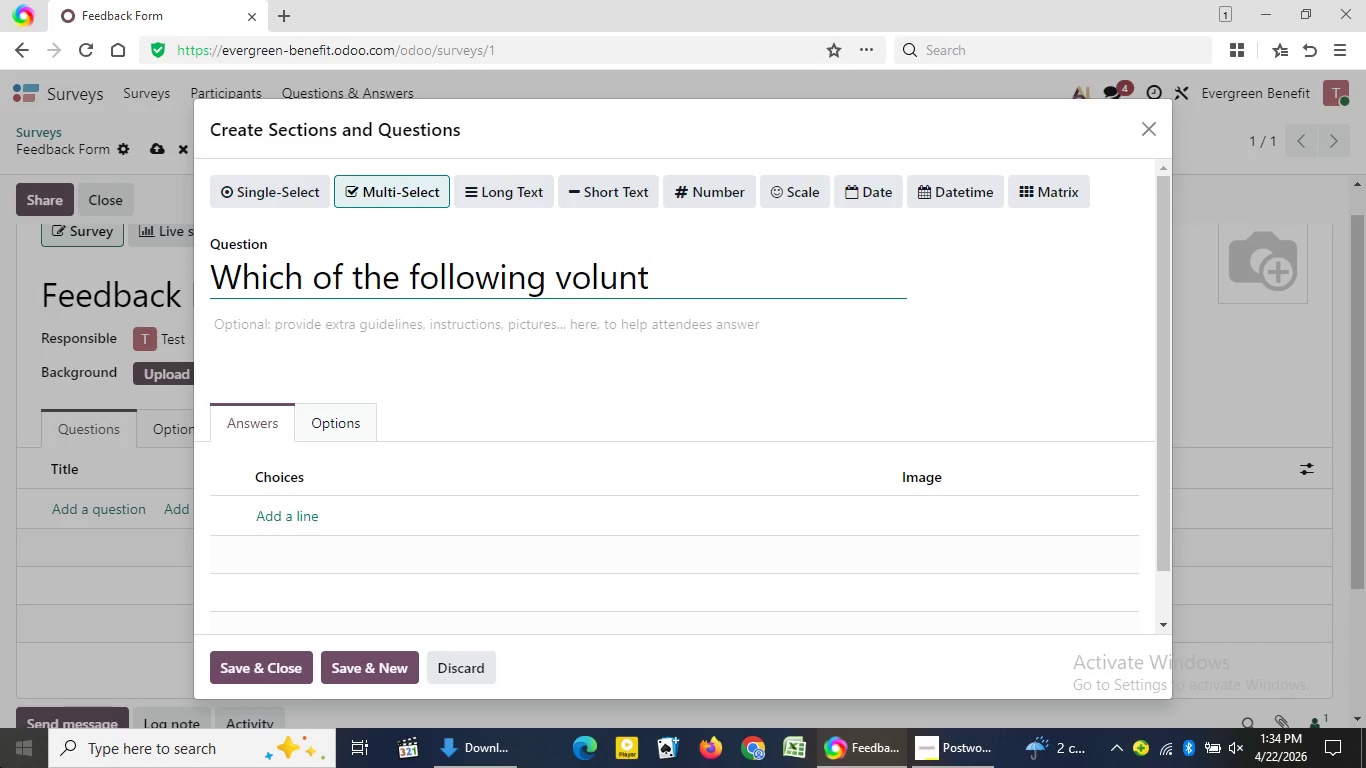 
type(ary benefits would your )
 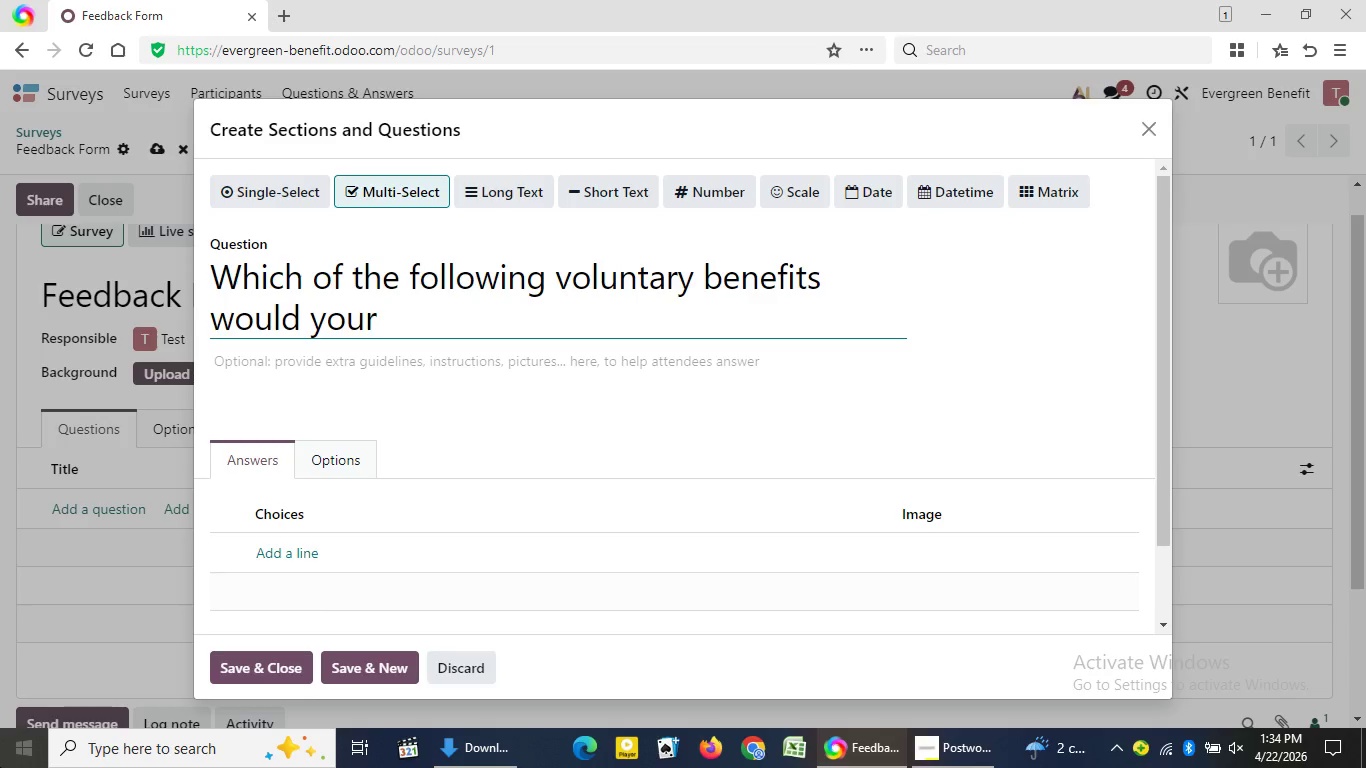 
type(employees valuew \)
key(Backspace)
key(Backspace)
key(Backspace)
key(Backspace)
type(e most?)
 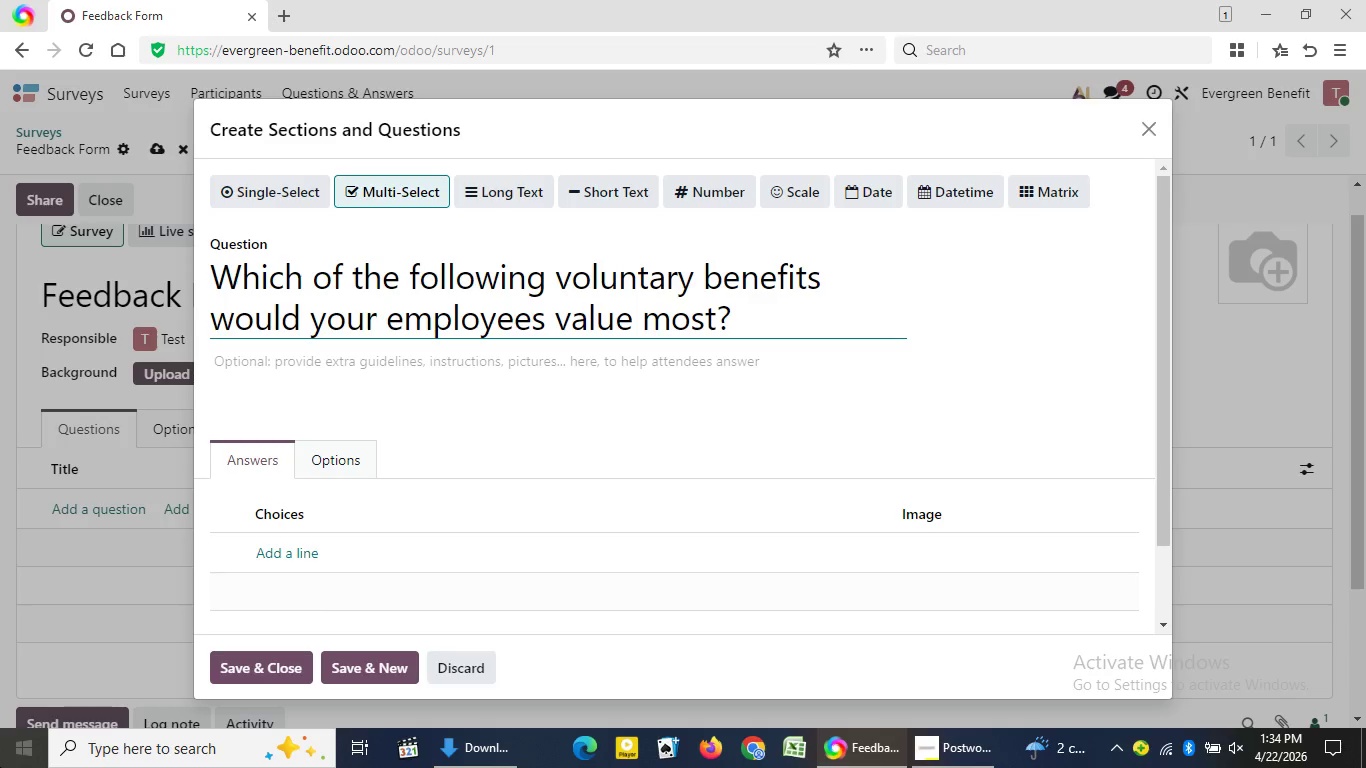 
wait(6.83)
 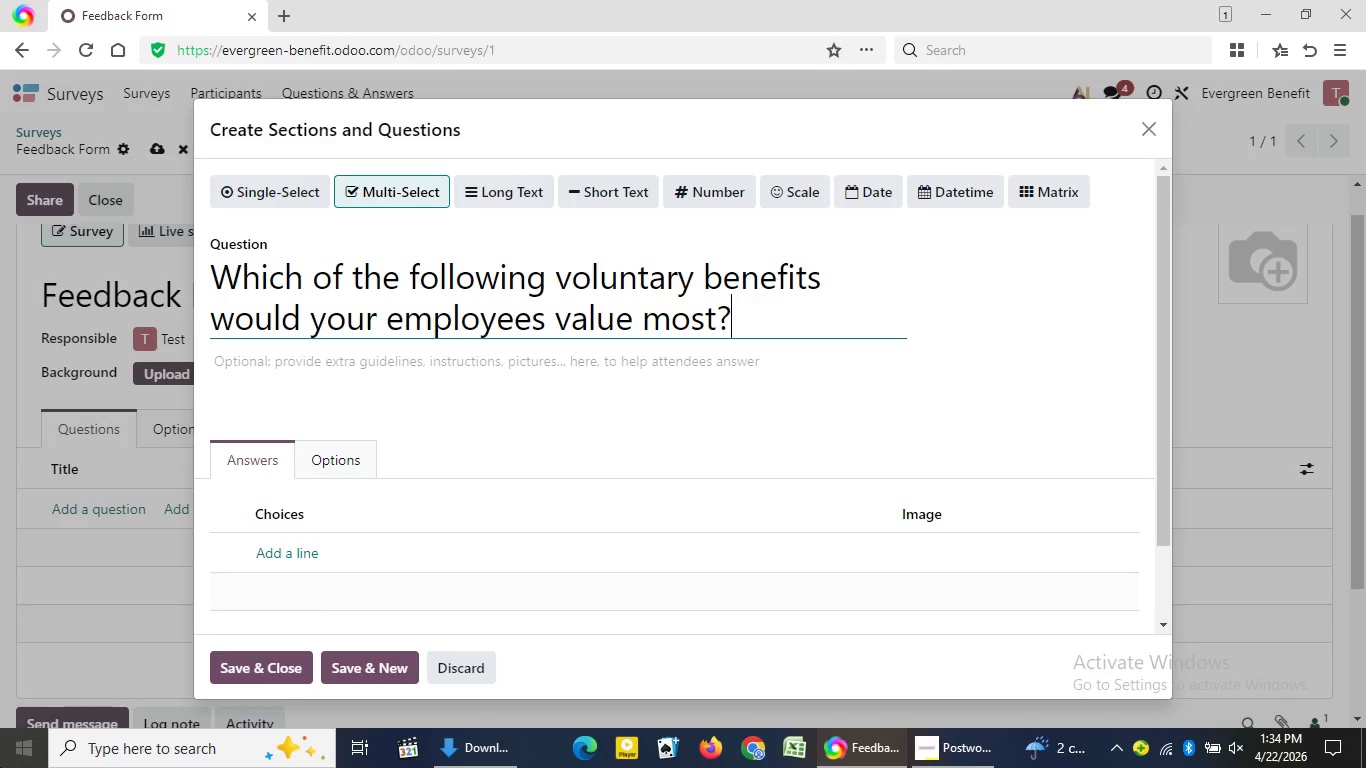 
left_click([333, 462])
 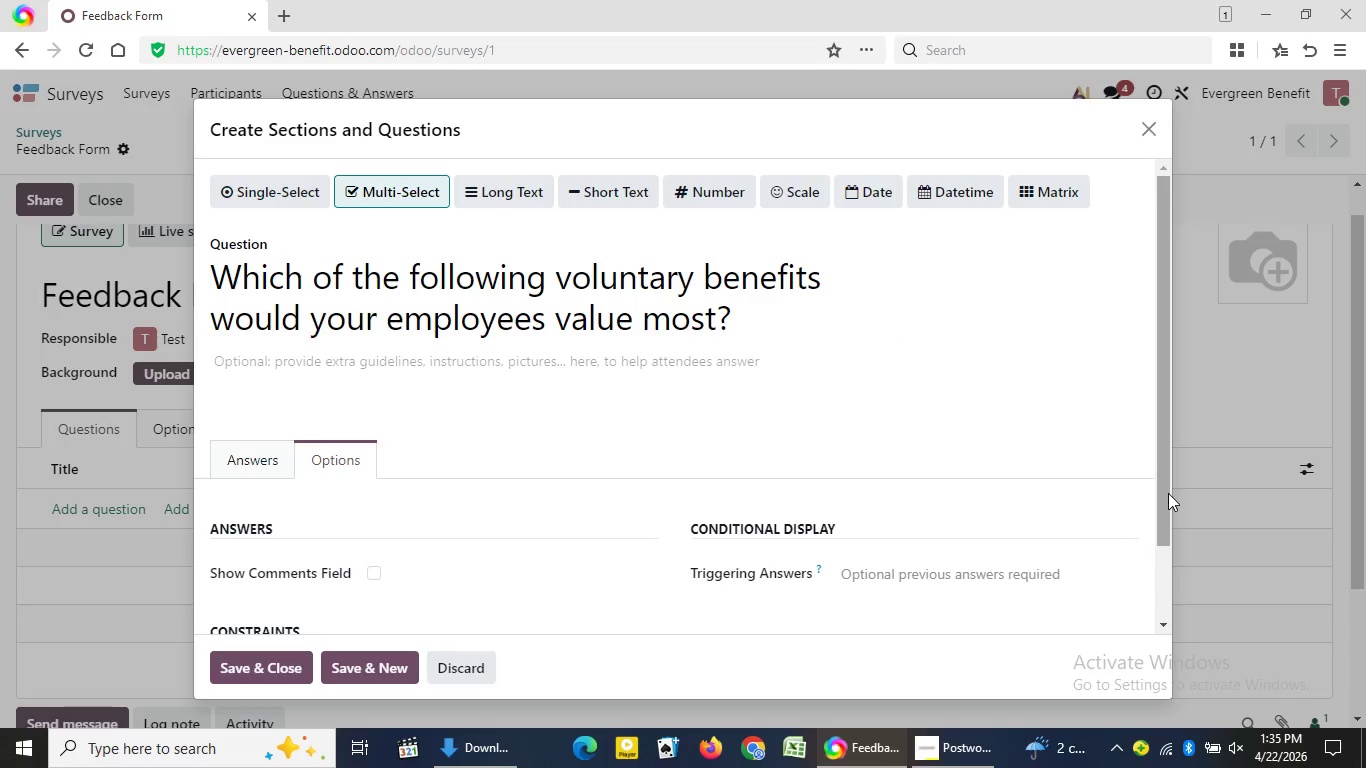 
left_click_drag(start_coordinate=[1168, 493], to_coordinate=[1156, 599])
 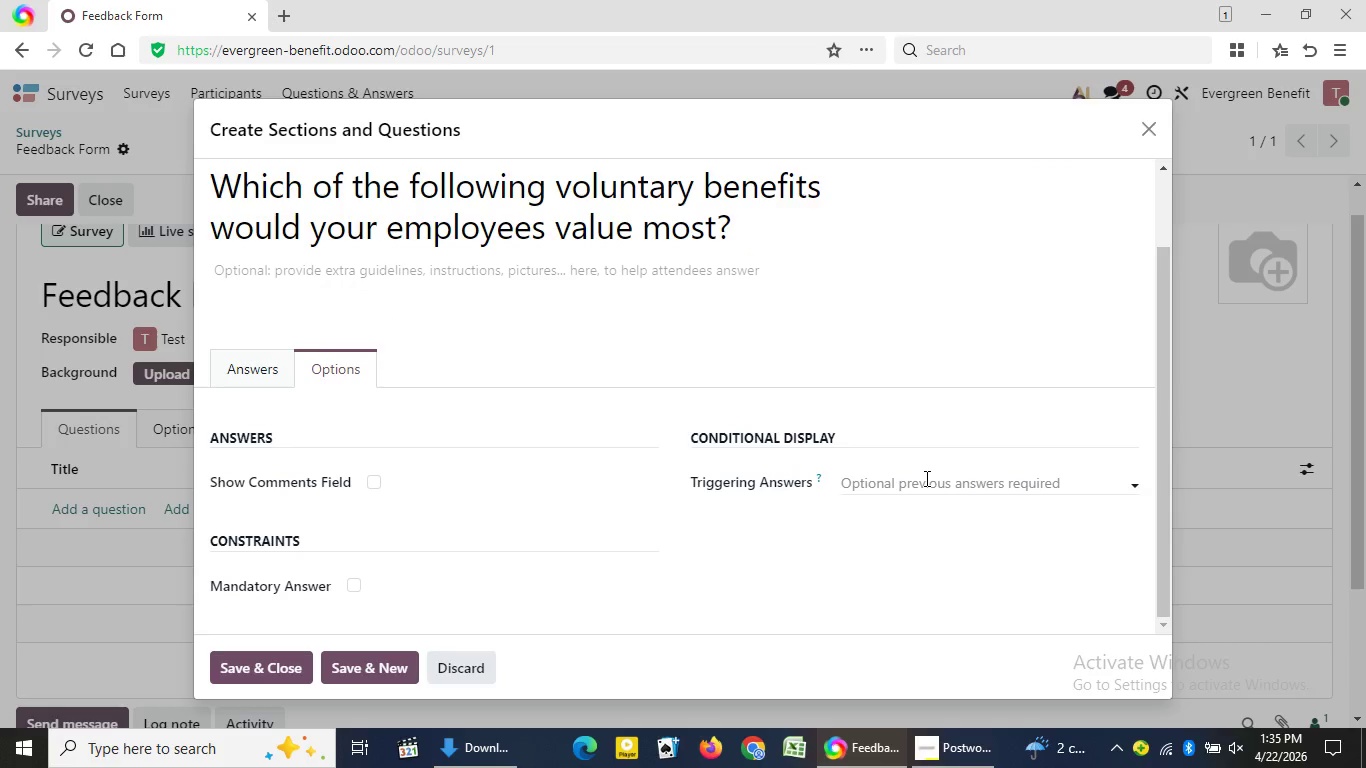 
left_click([925, 478])
 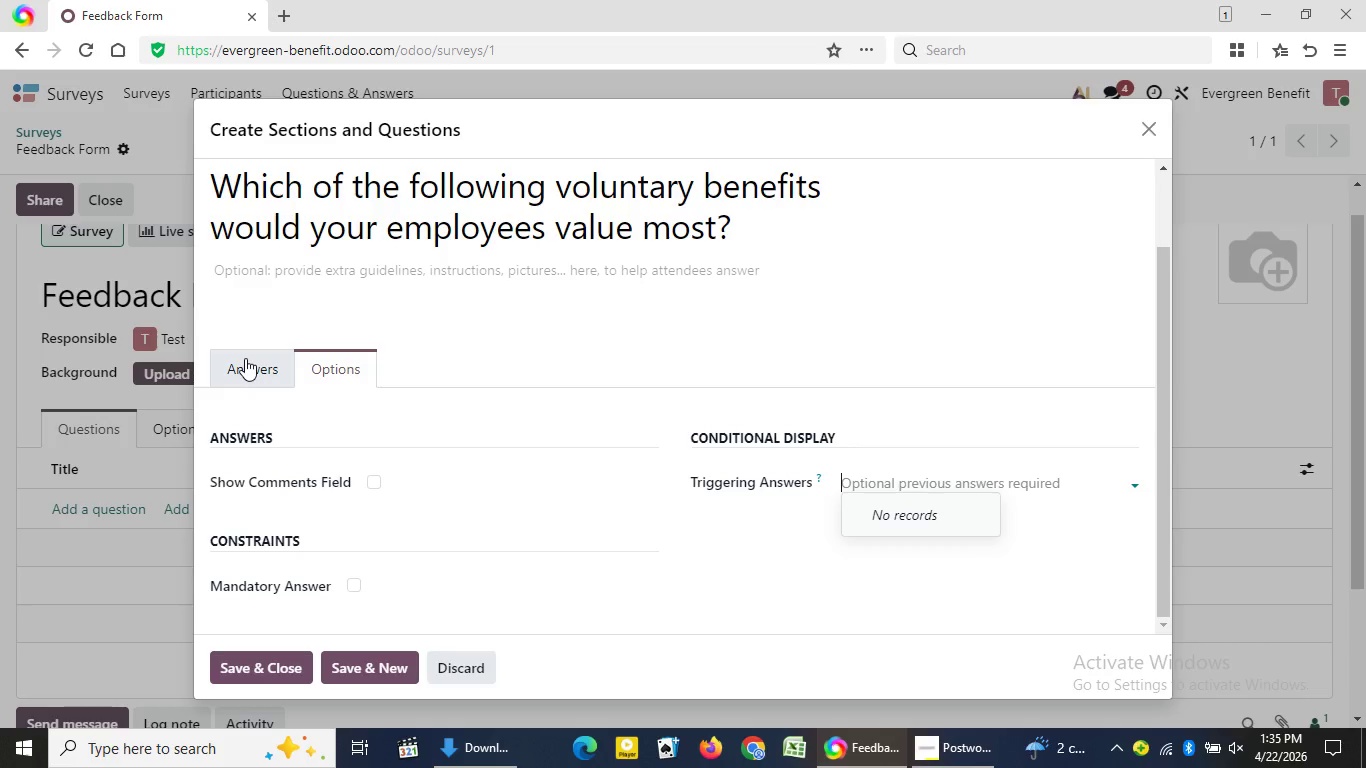 
left_click([245, 358])
 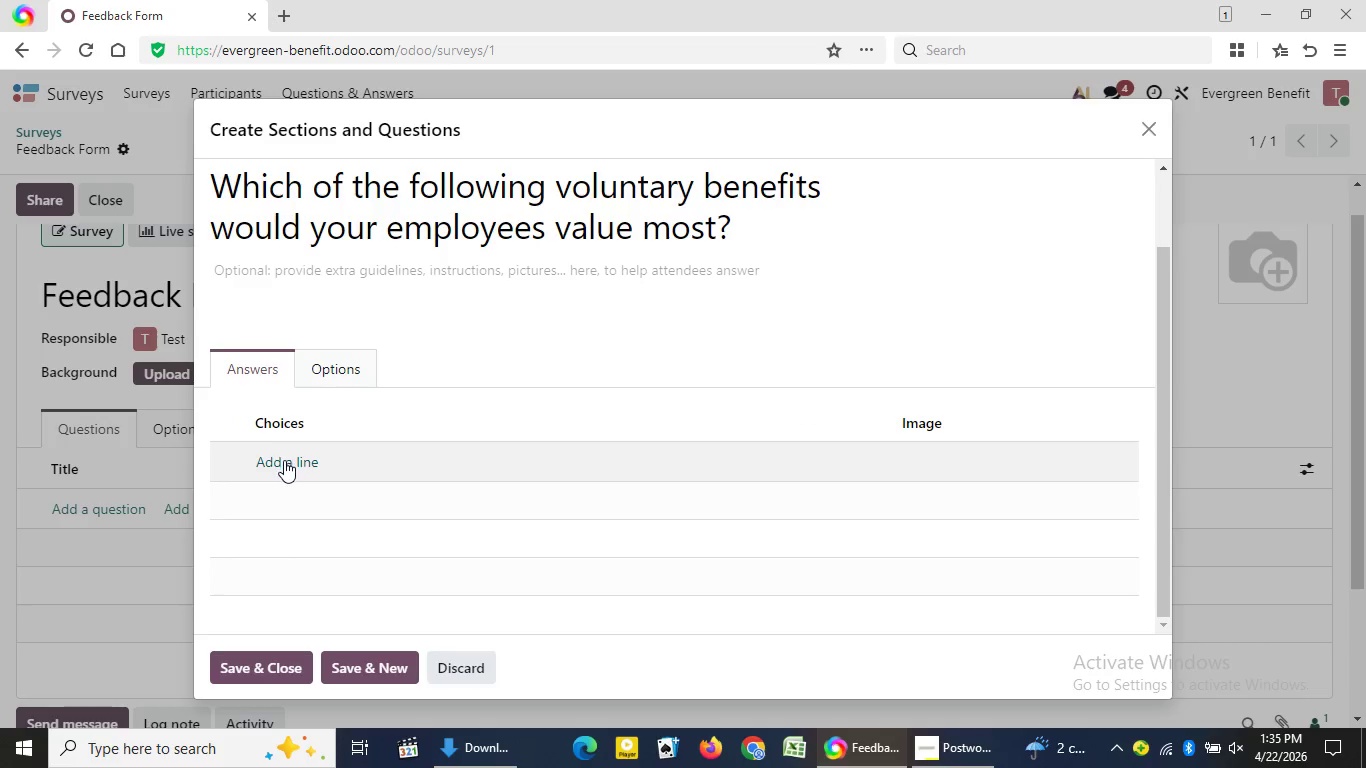 
left_click([284, 460])
 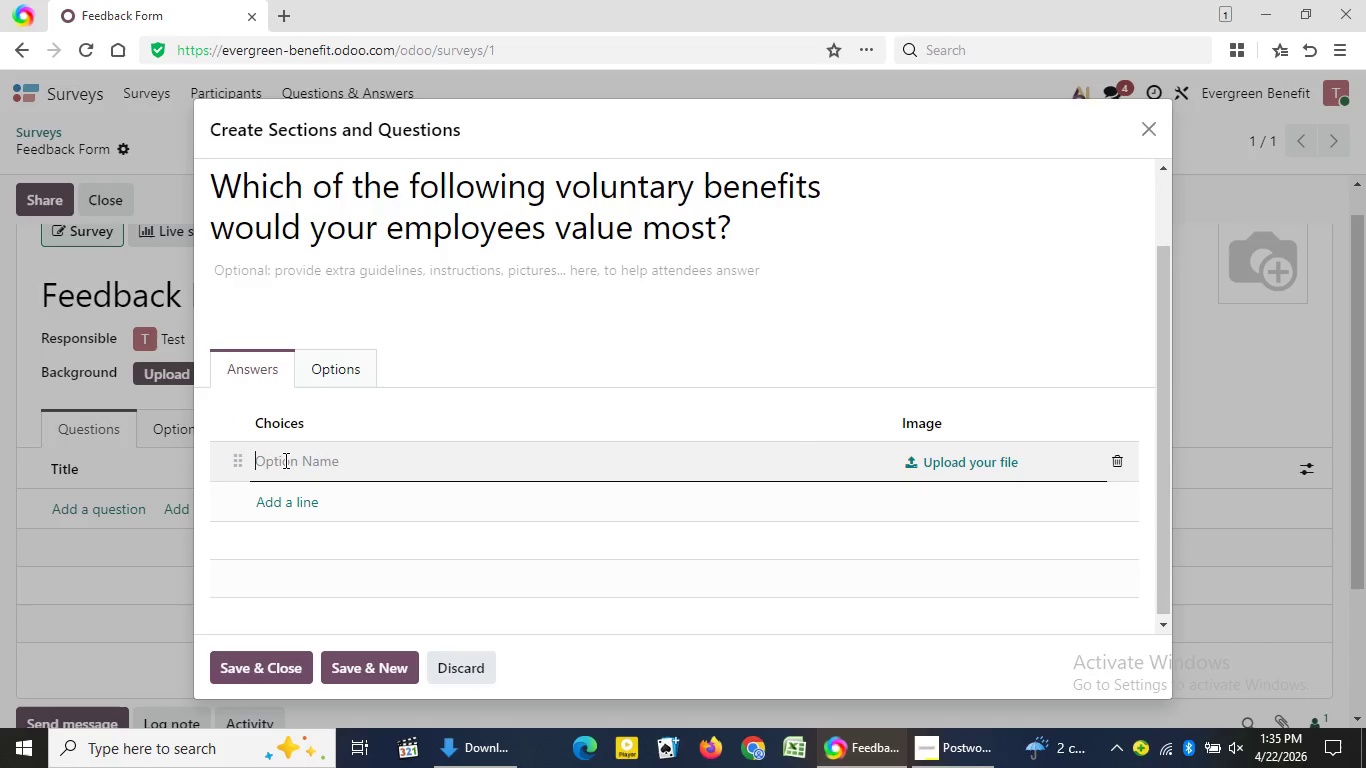 
wait(9.73)
 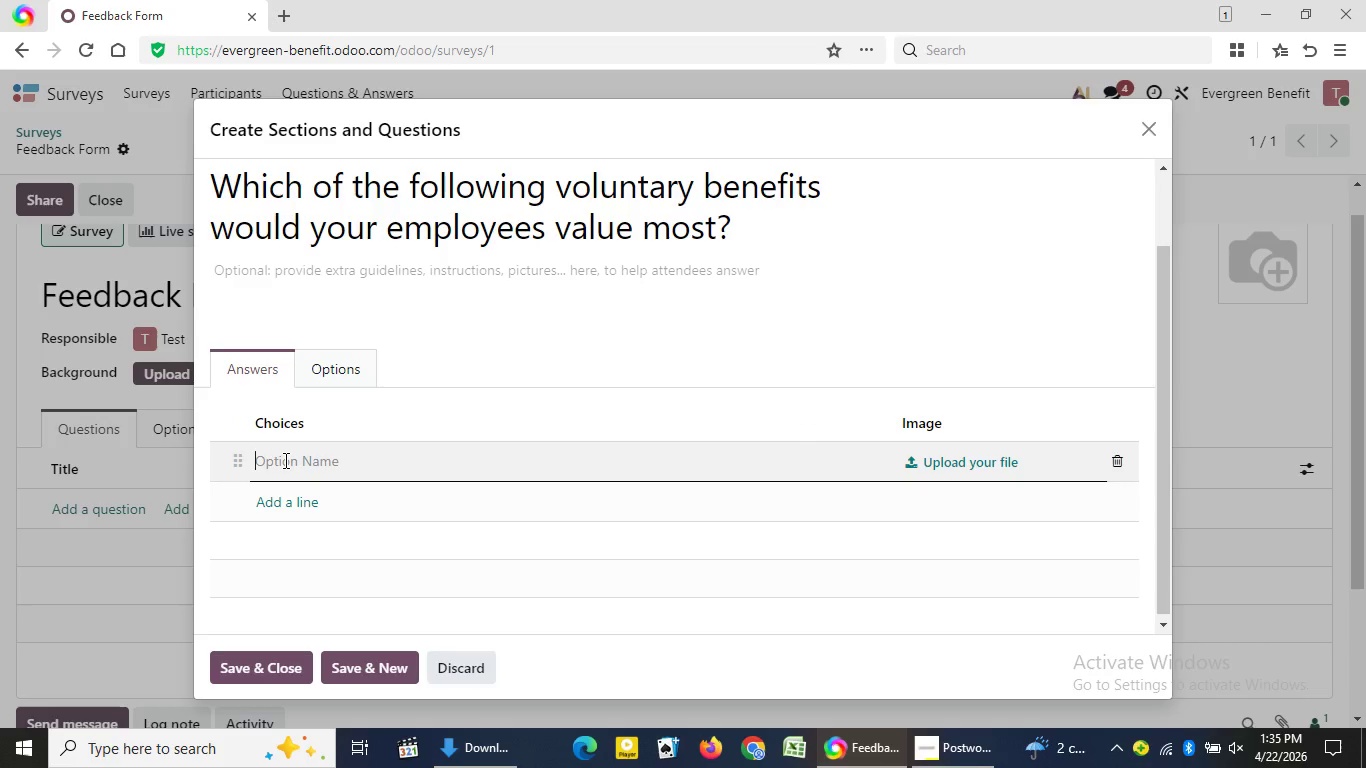 
type(Pet )
 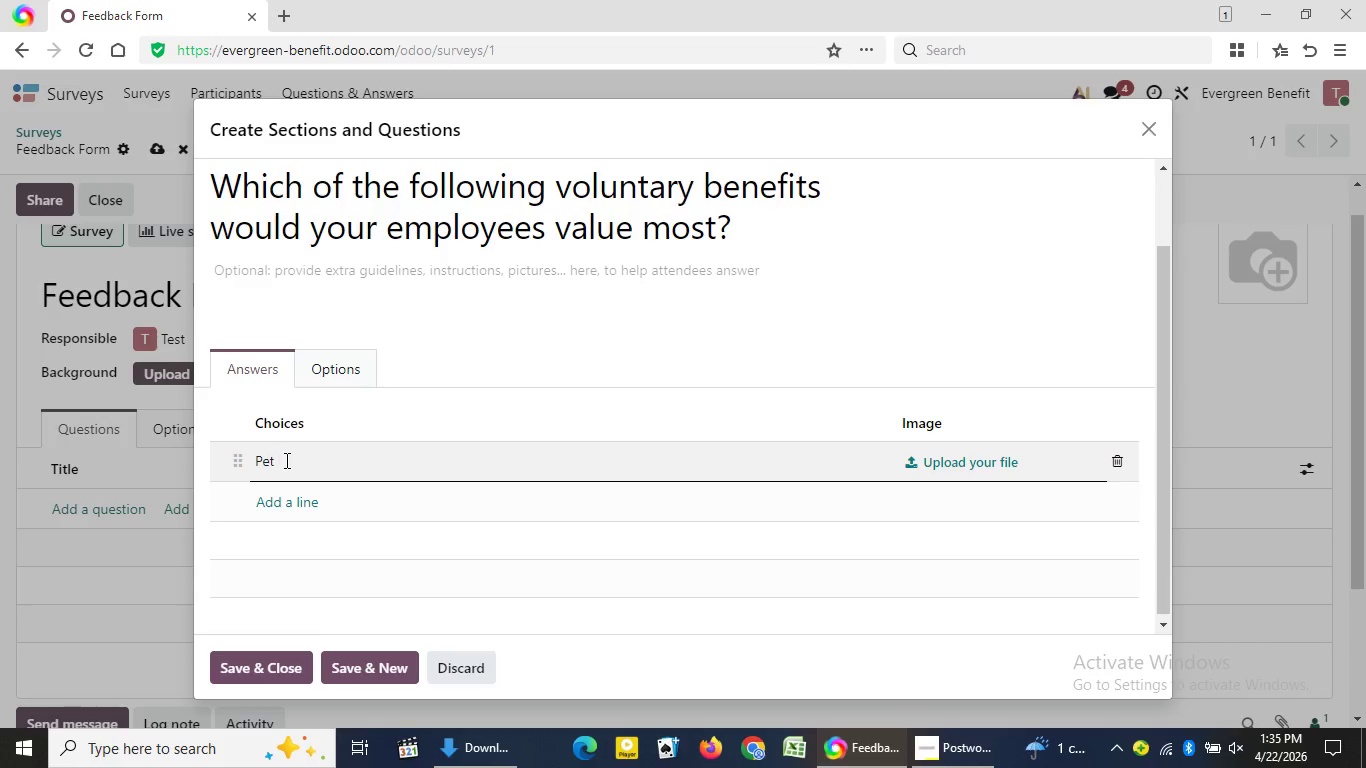 
type(Insurance)
 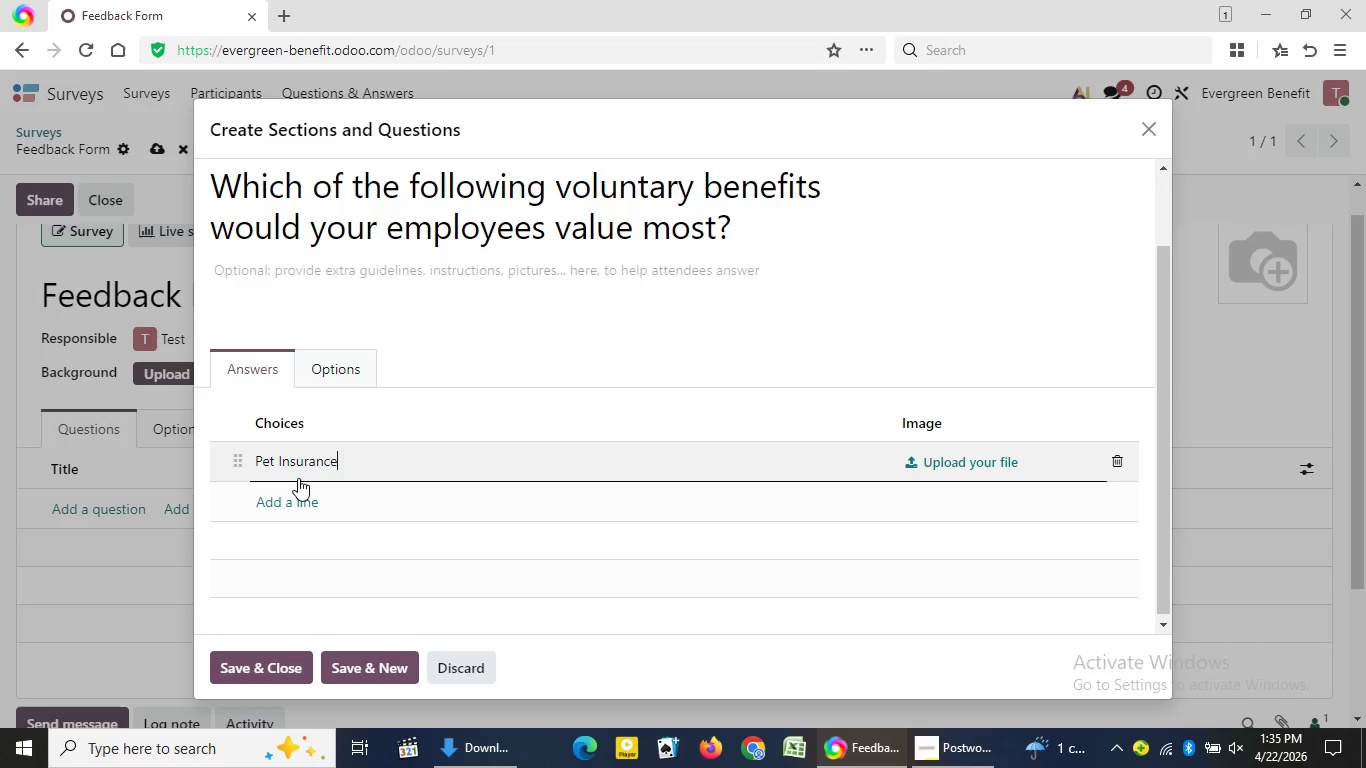 
key(Enter)
 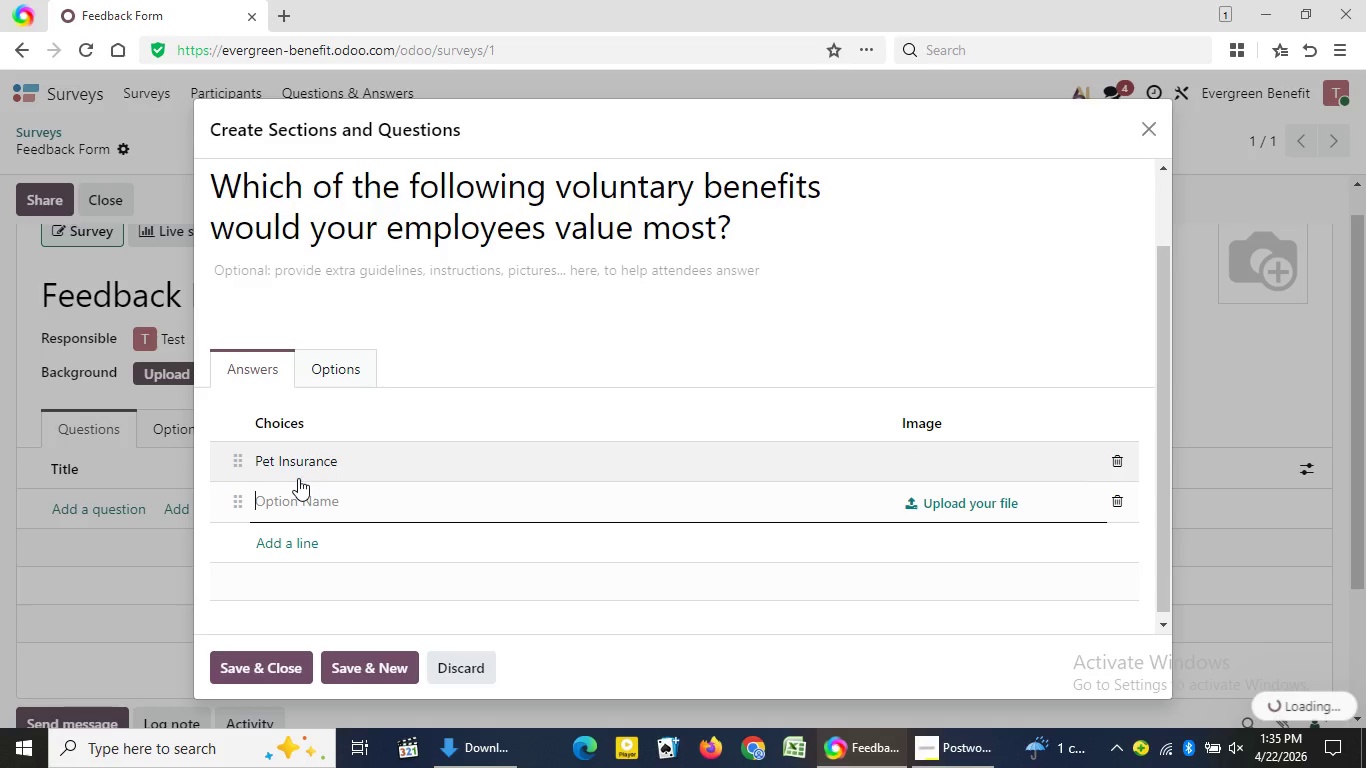 
key(Enter)
 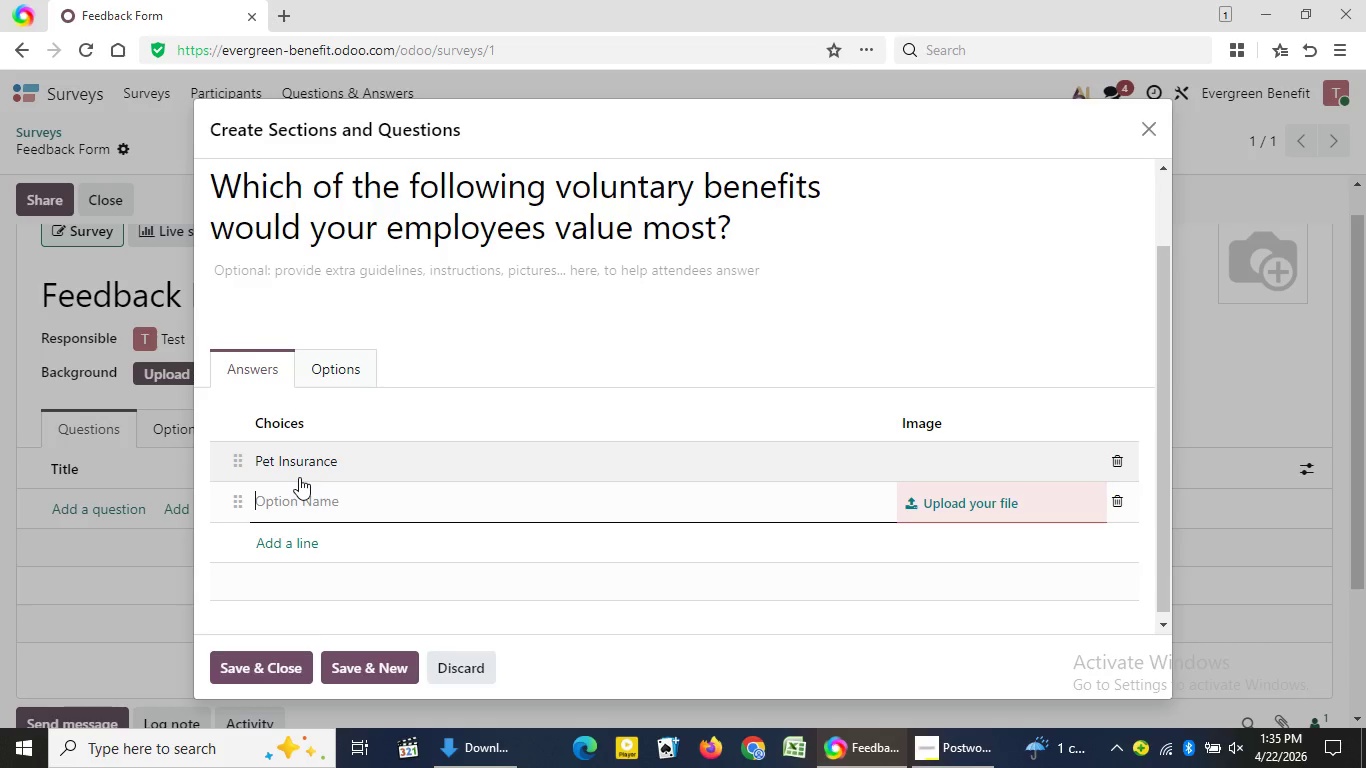 
type(Identity)
 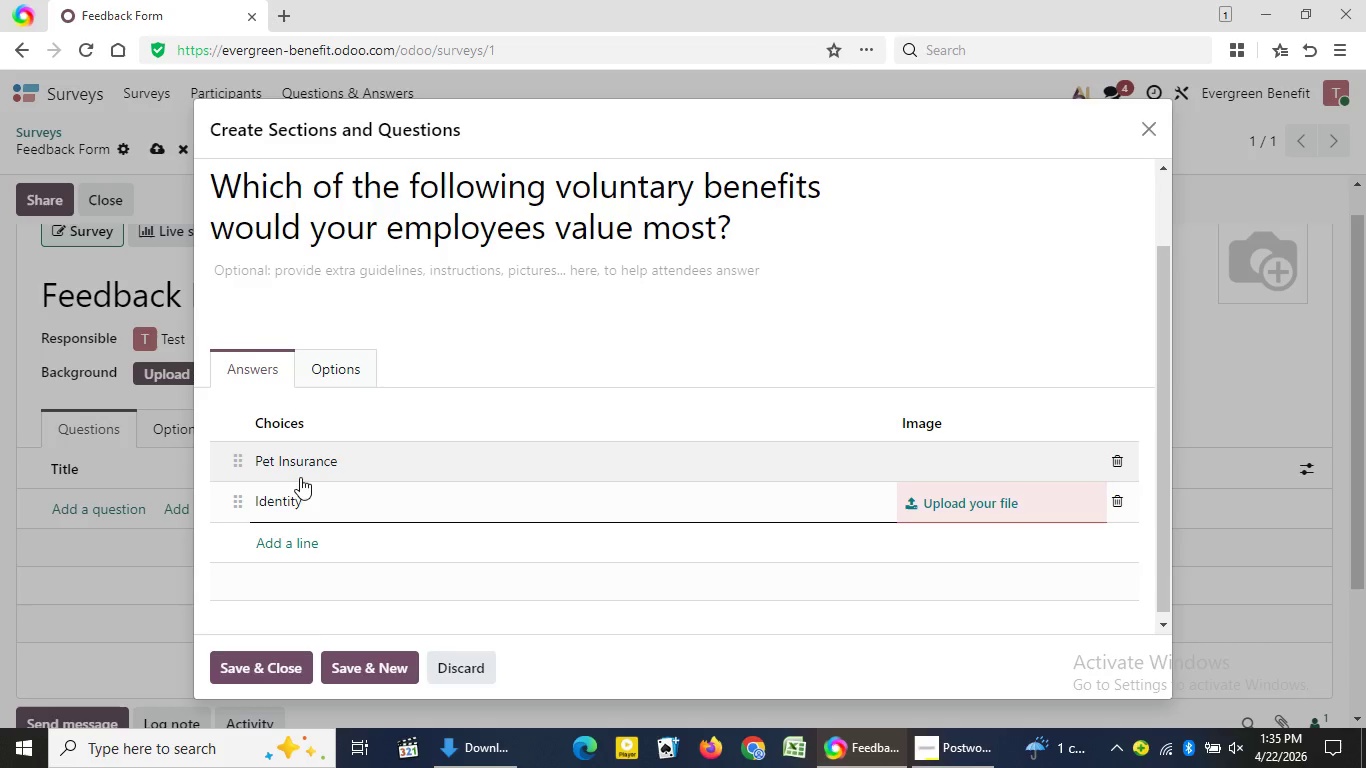 
wait(5.66)
 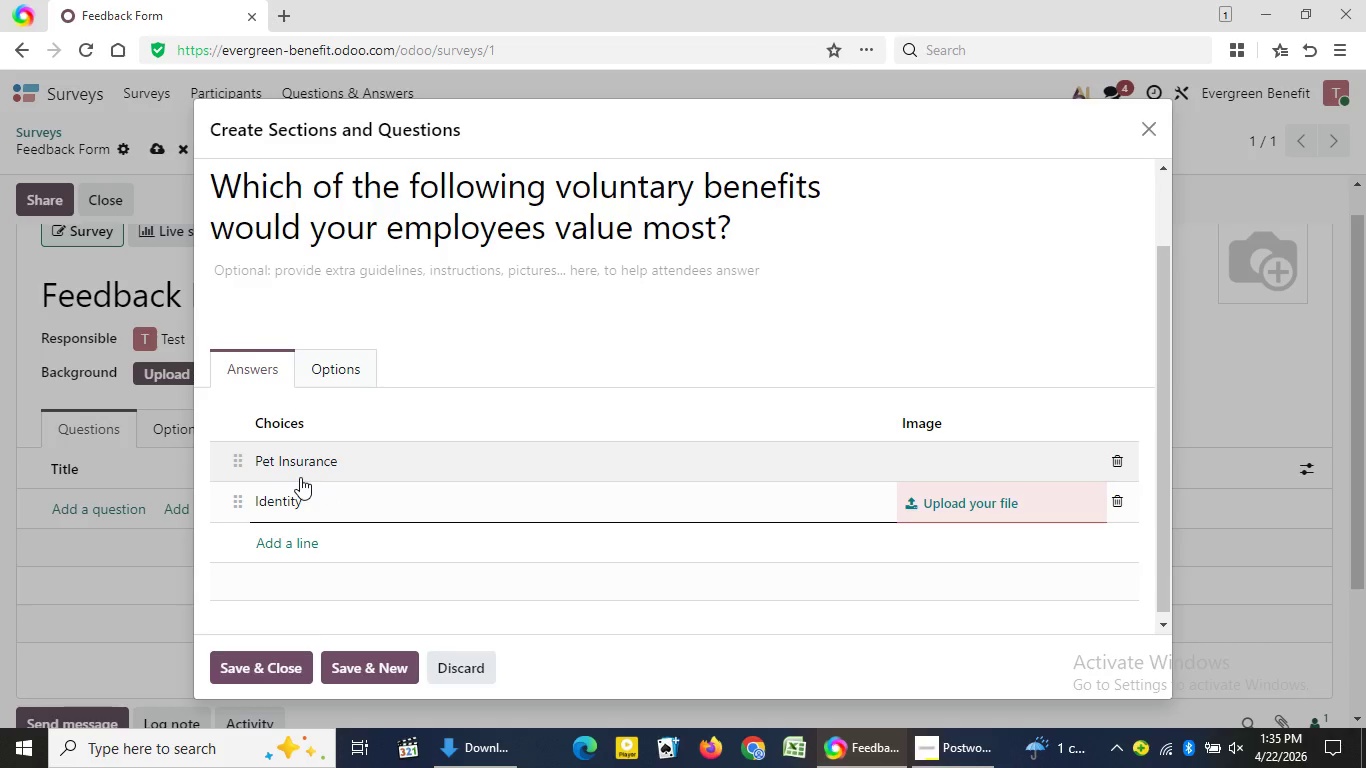 
type( Theft Protection)
 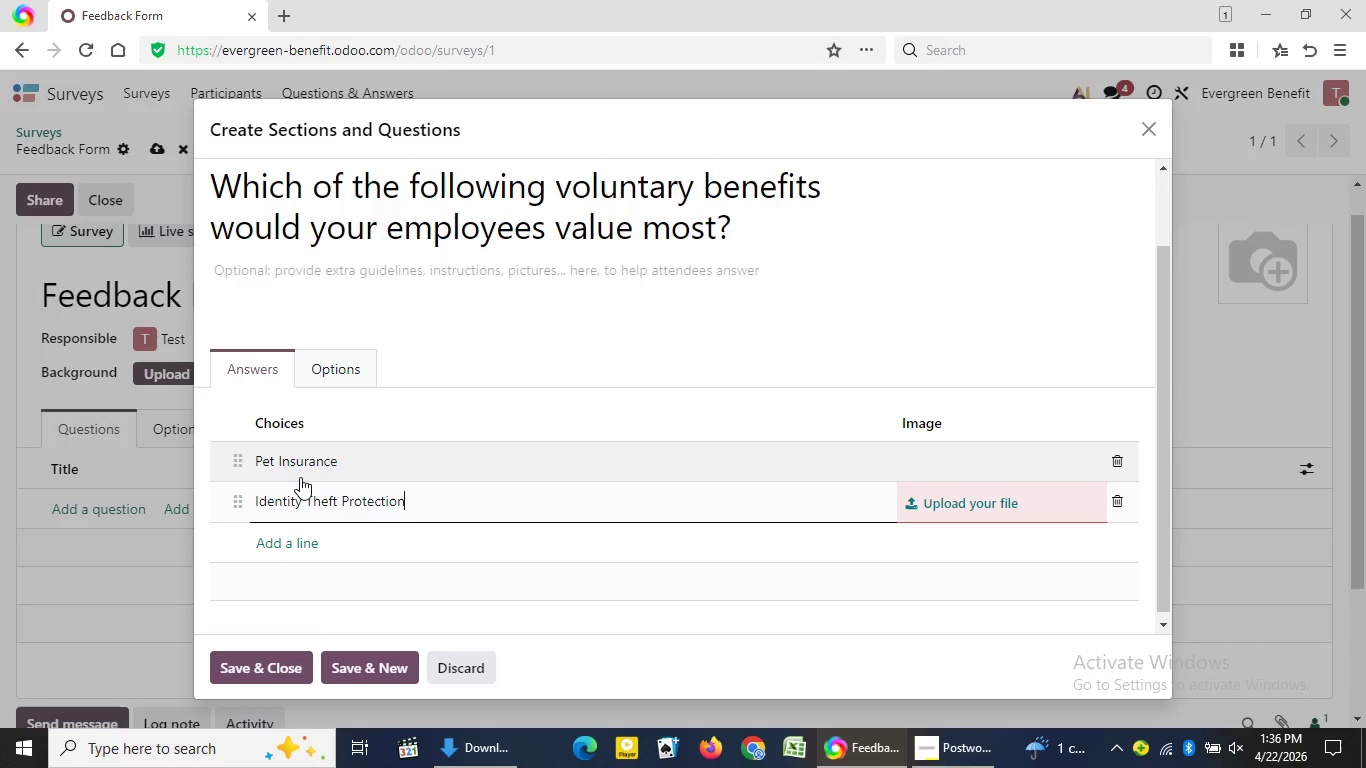 
key(Enter)
 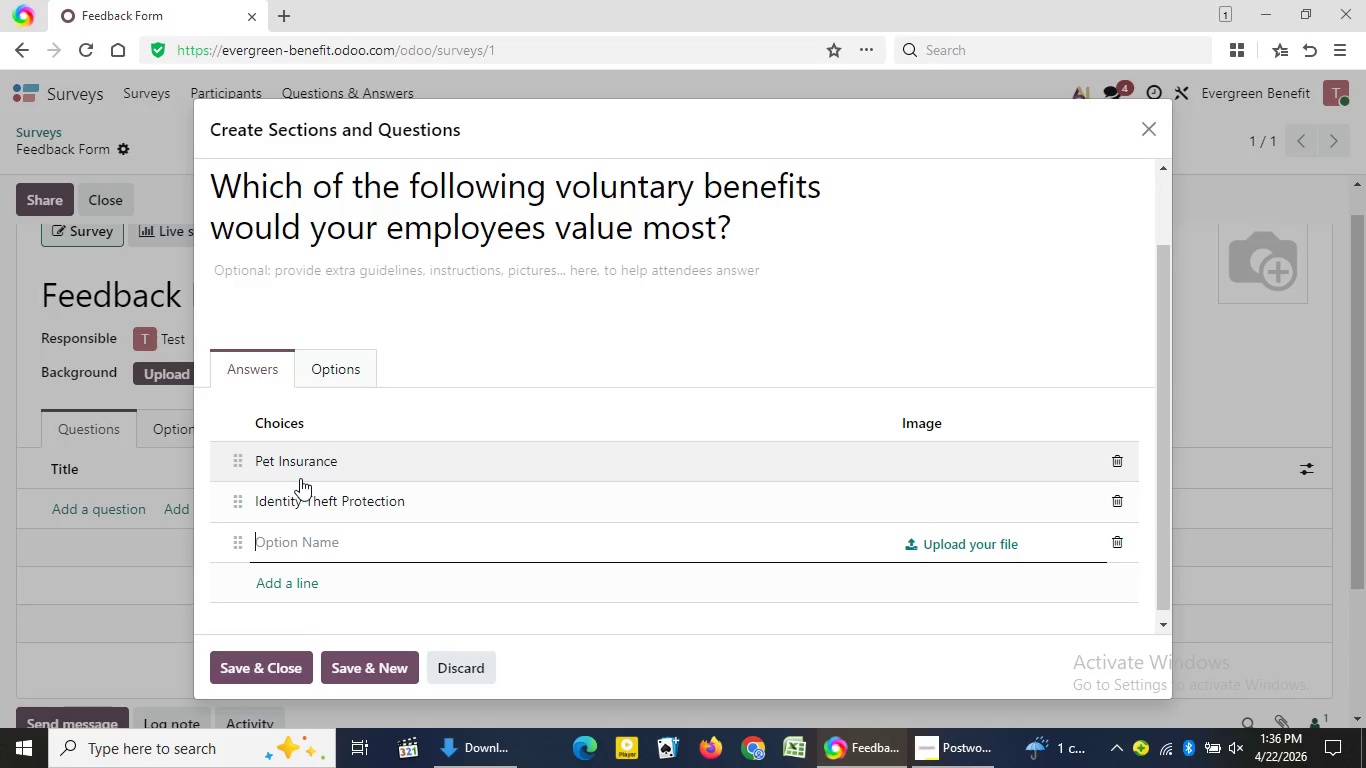 
type(Both)
 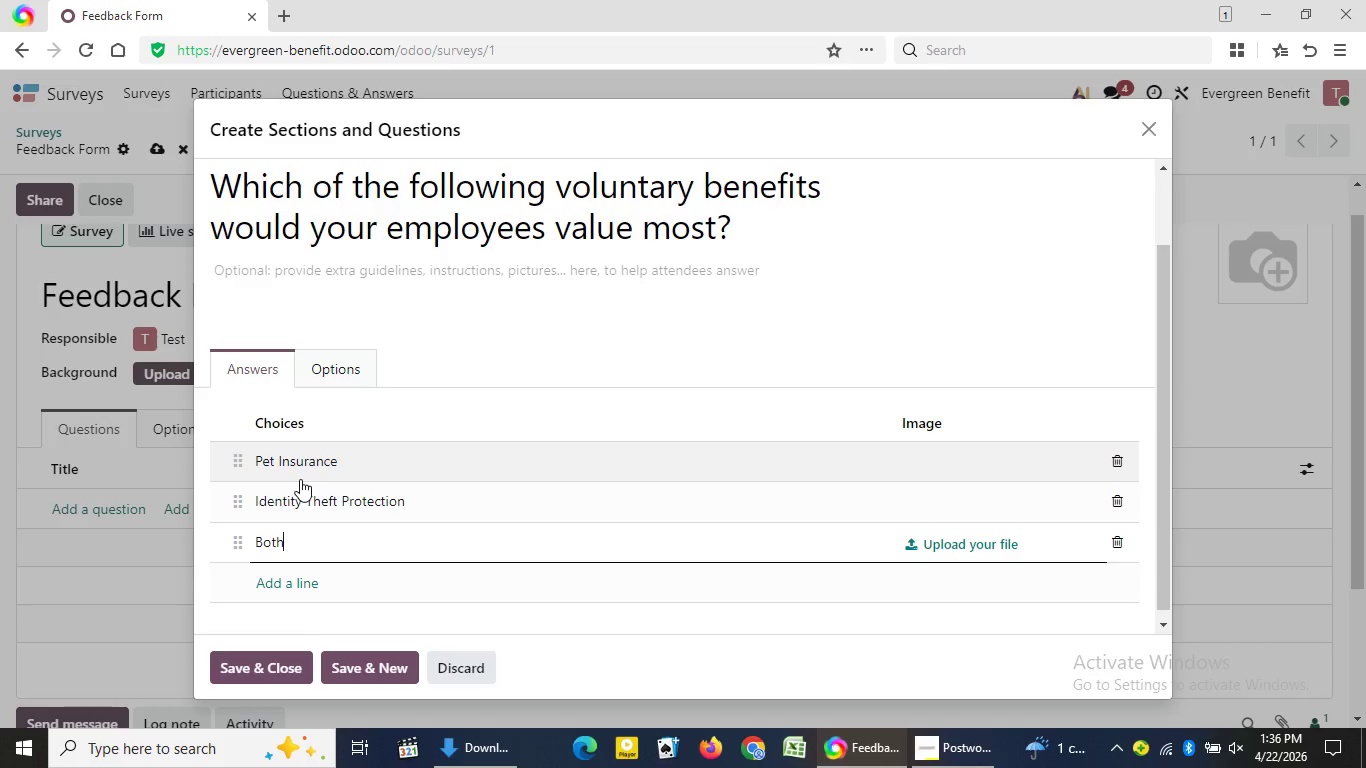 
wait(19.67)
 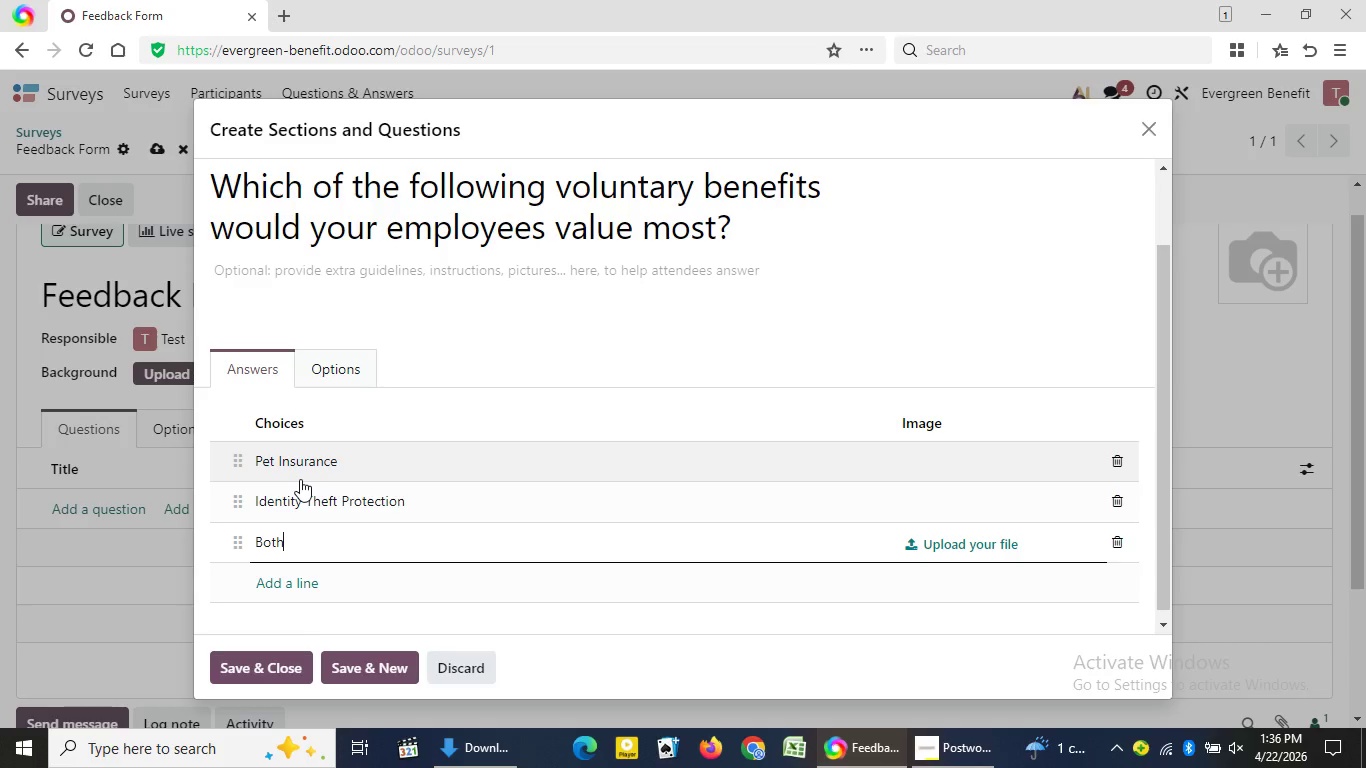 
type( would be valuab)
 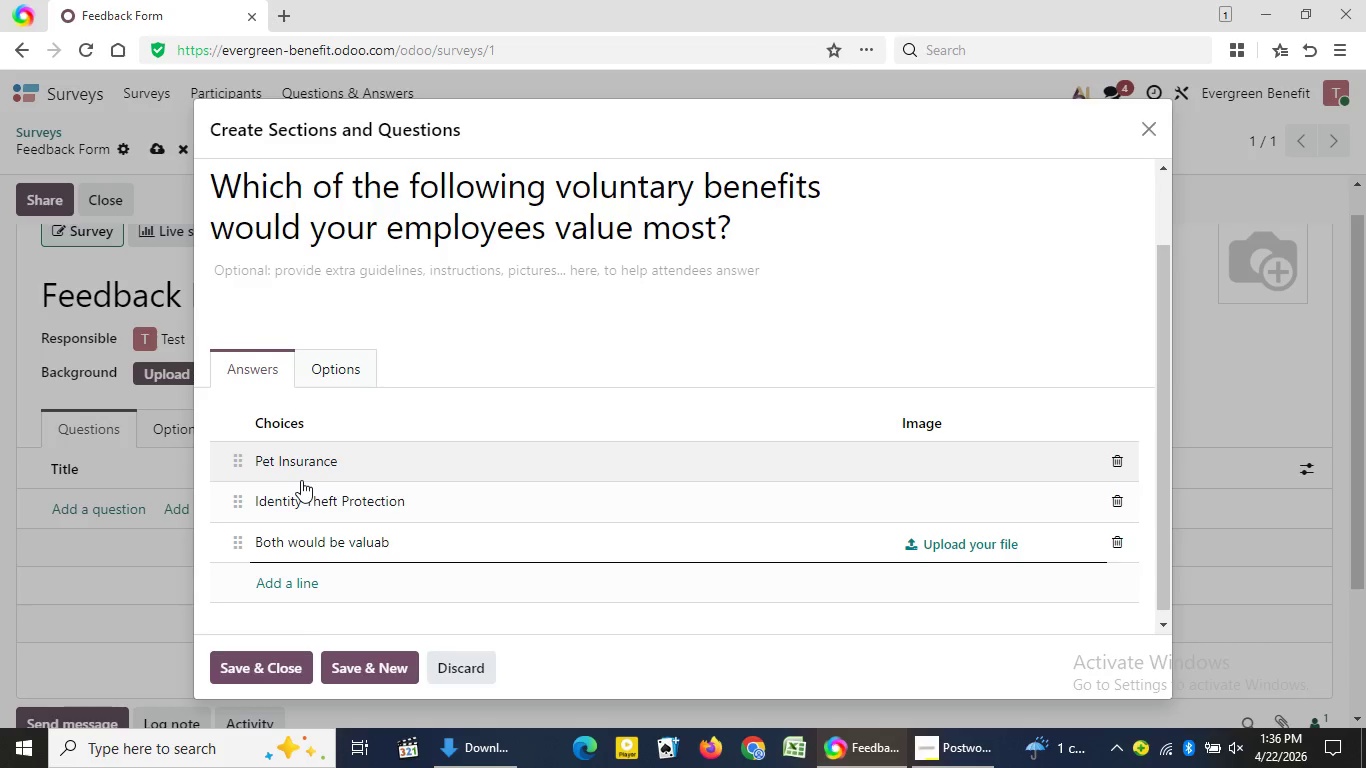 
type(le)
 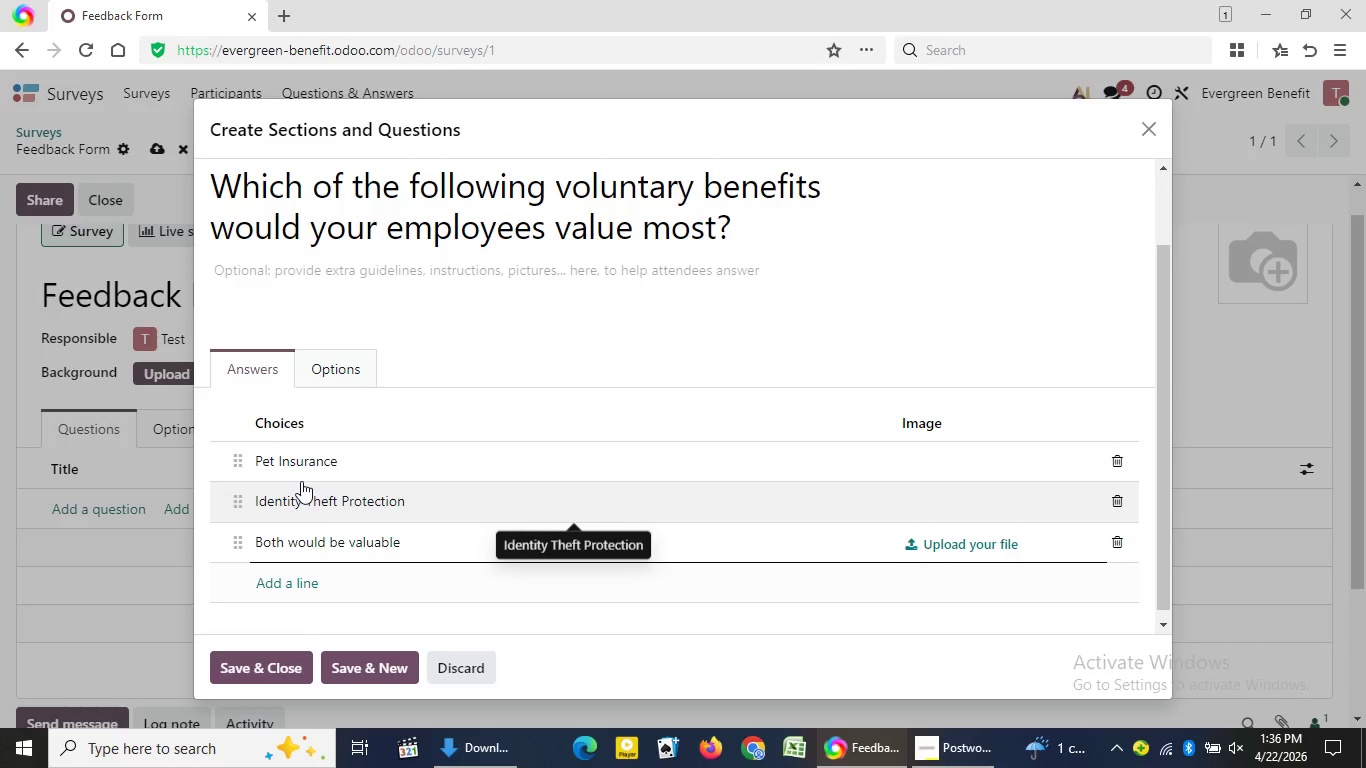 
key(Enter)
 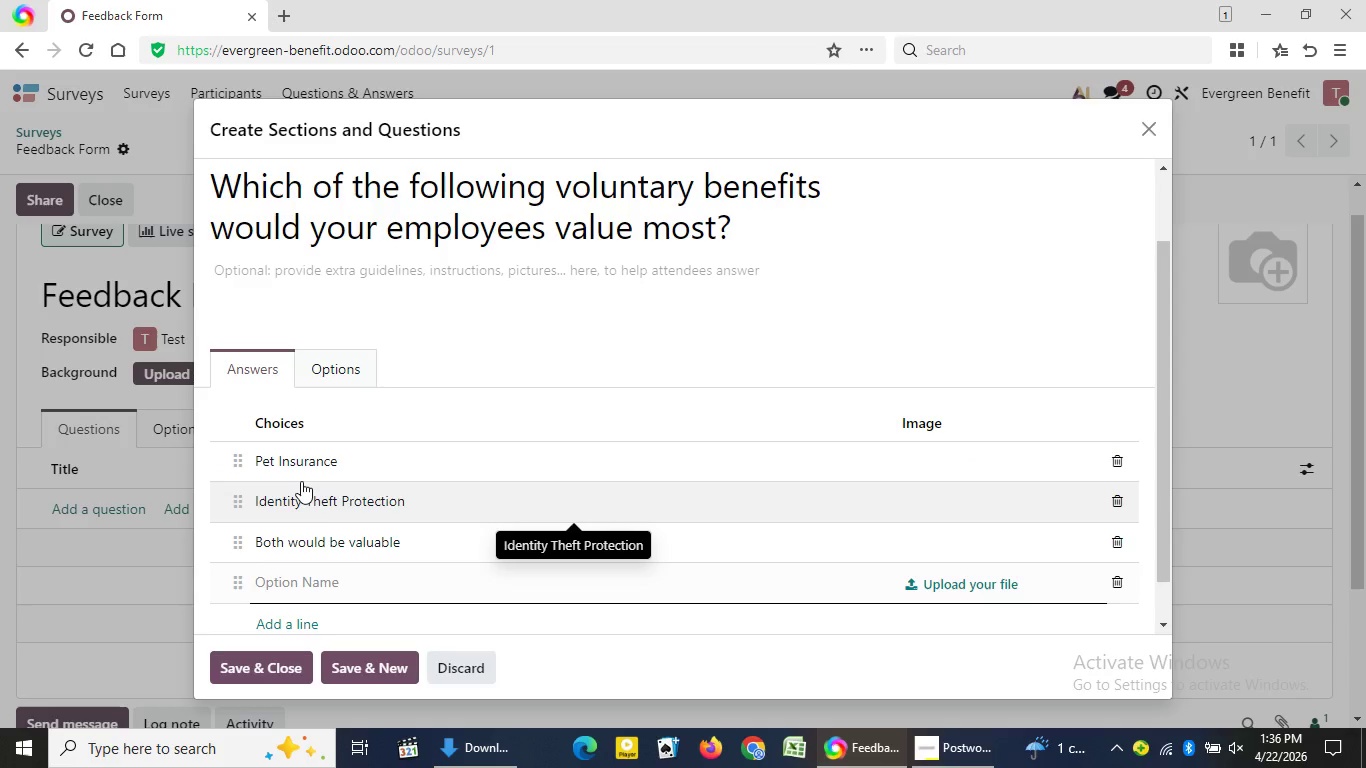 
type(Not sure yet)
 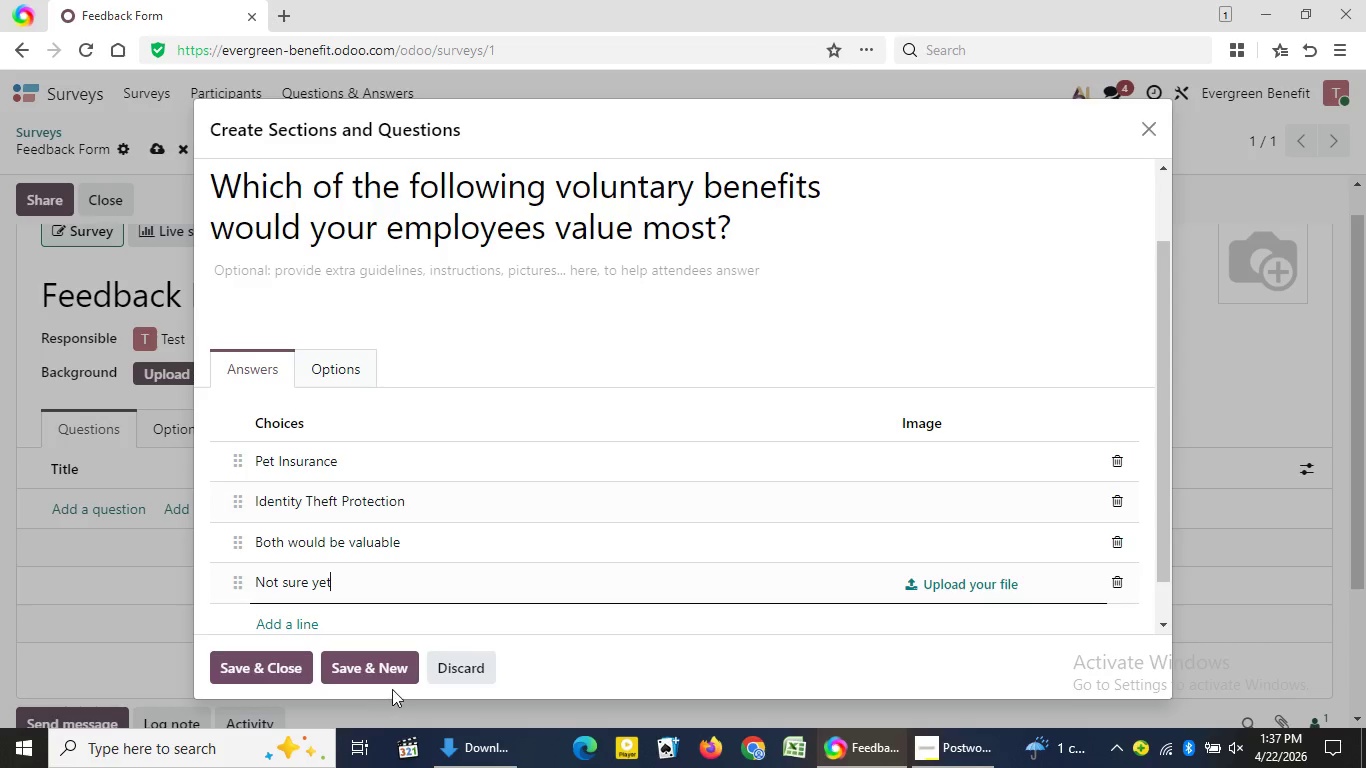 
wait(5.59)
 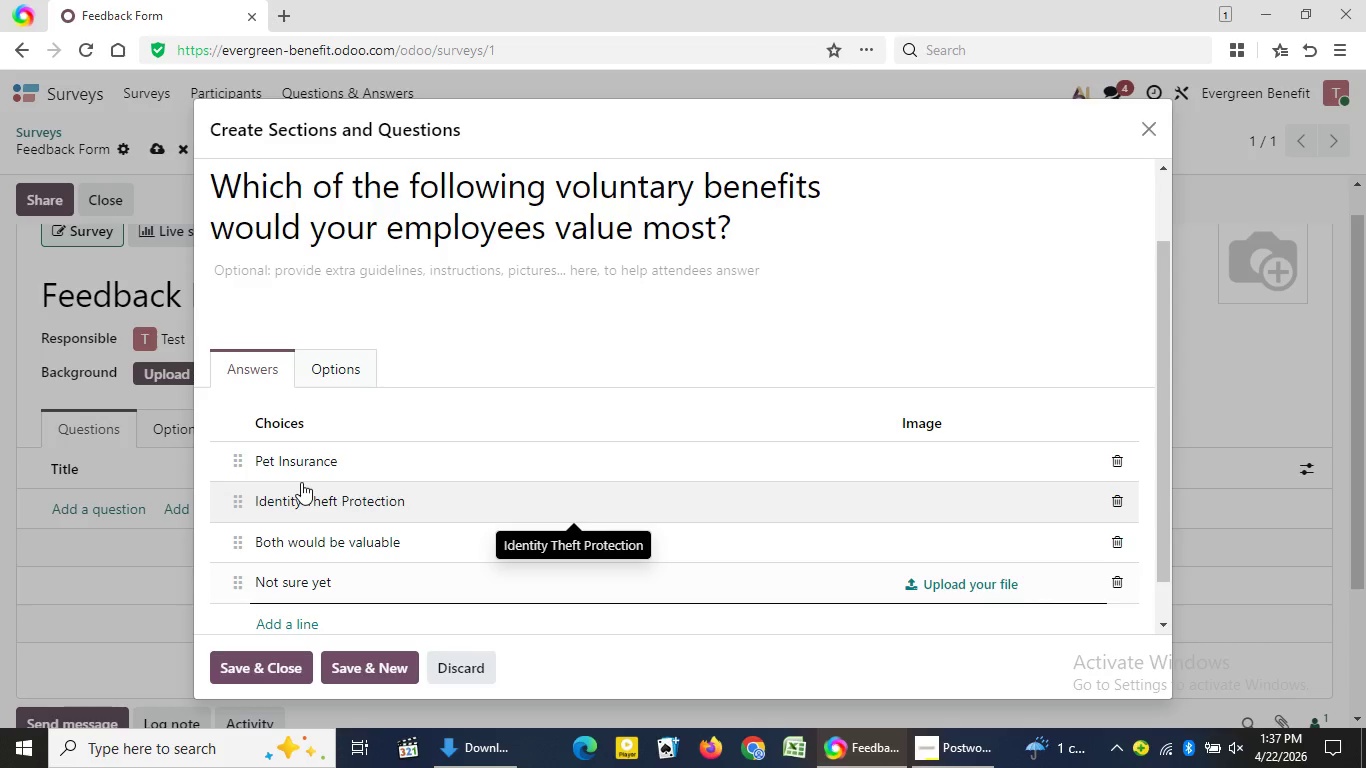 
left_click([398, 673])
 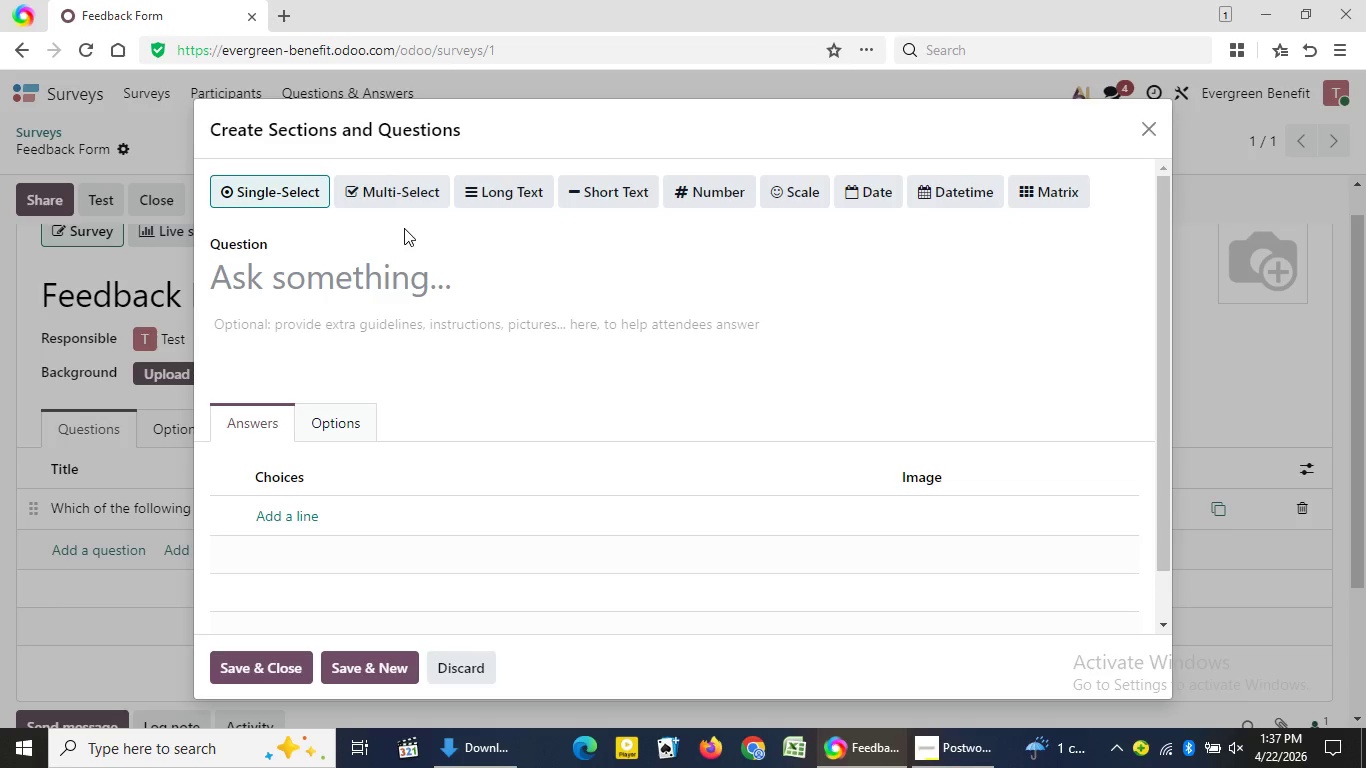 
wait(20.19)
 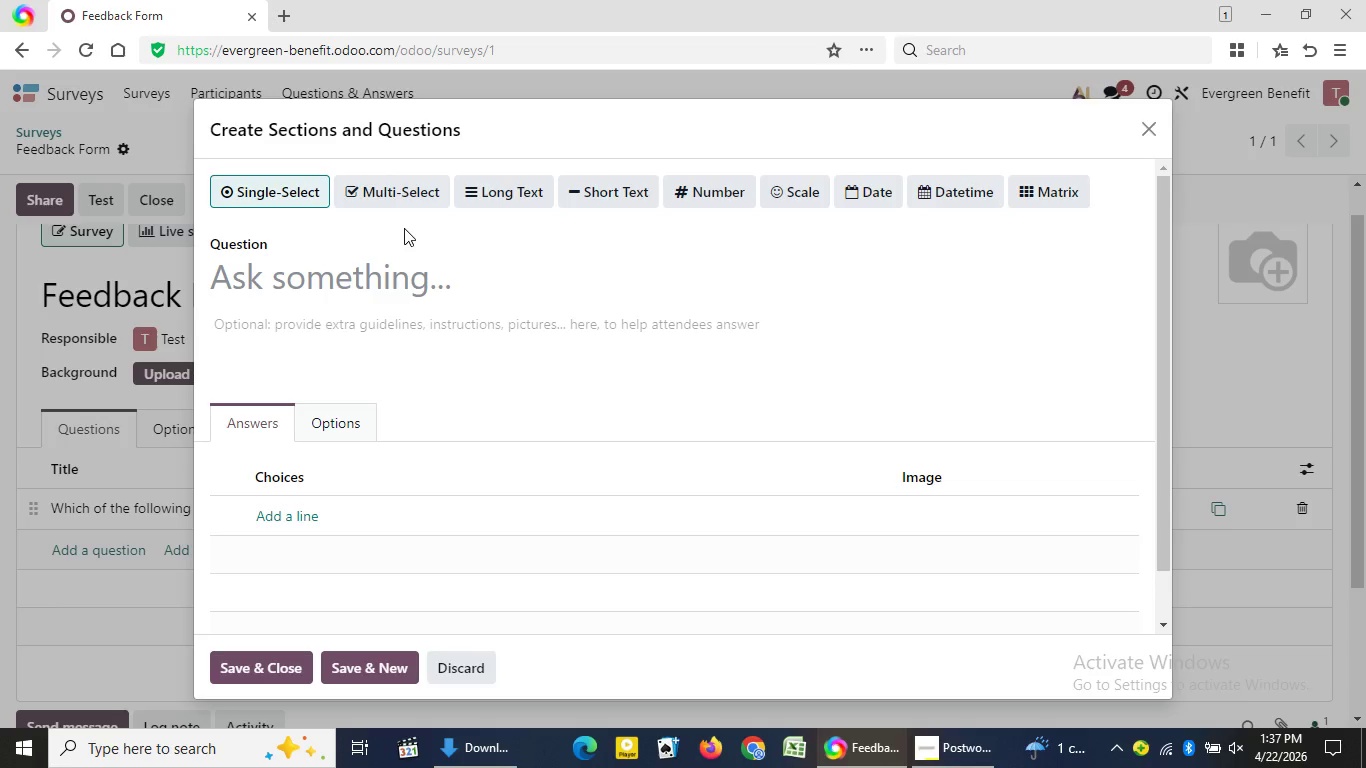 
left_click([298, 514])
 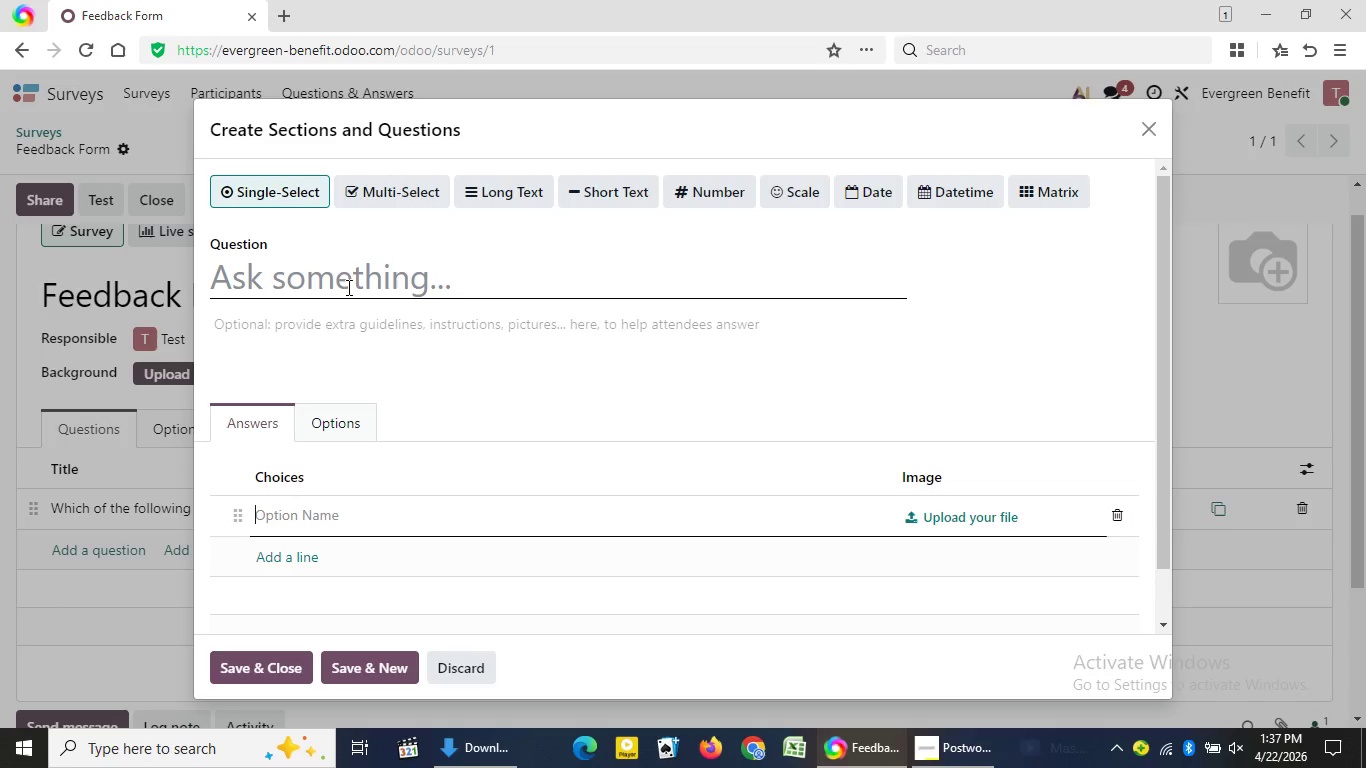 
left_click([349, 285])
 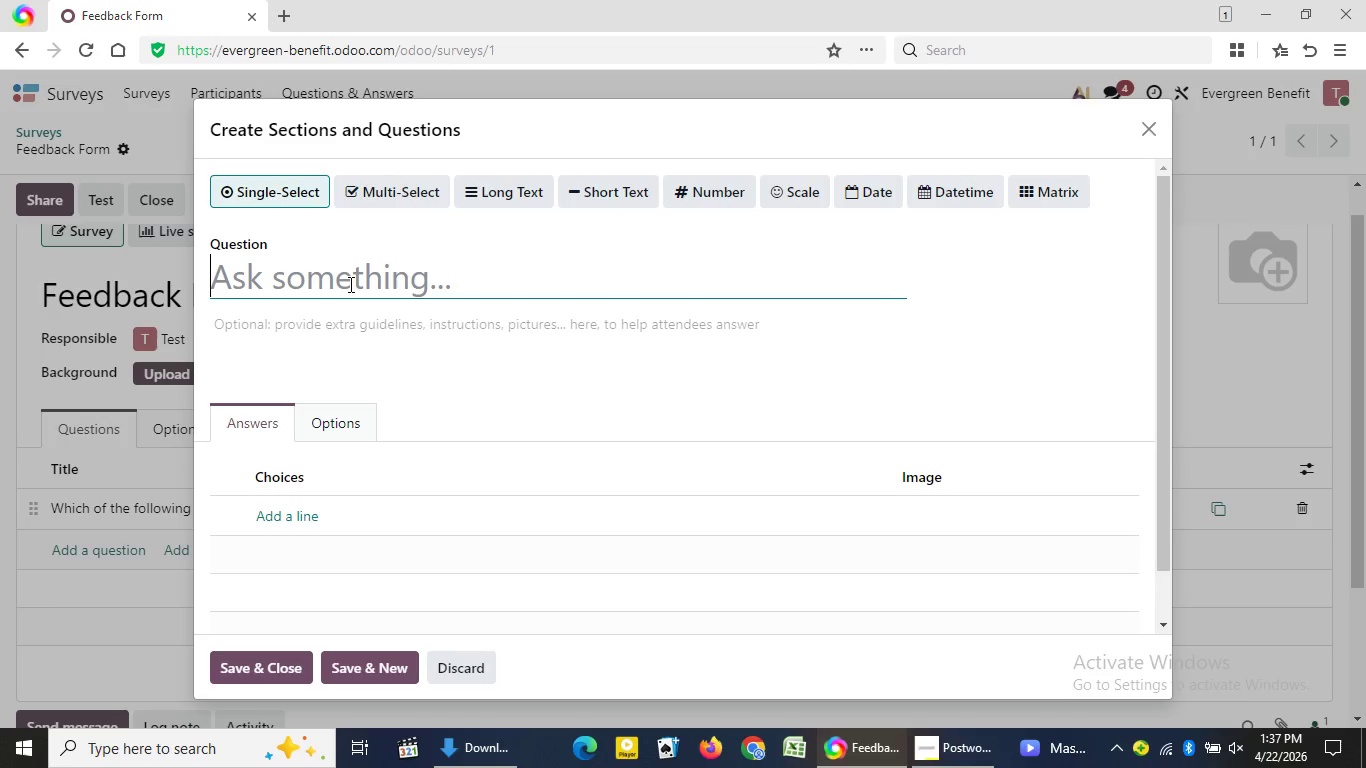 
wait(13.44)
 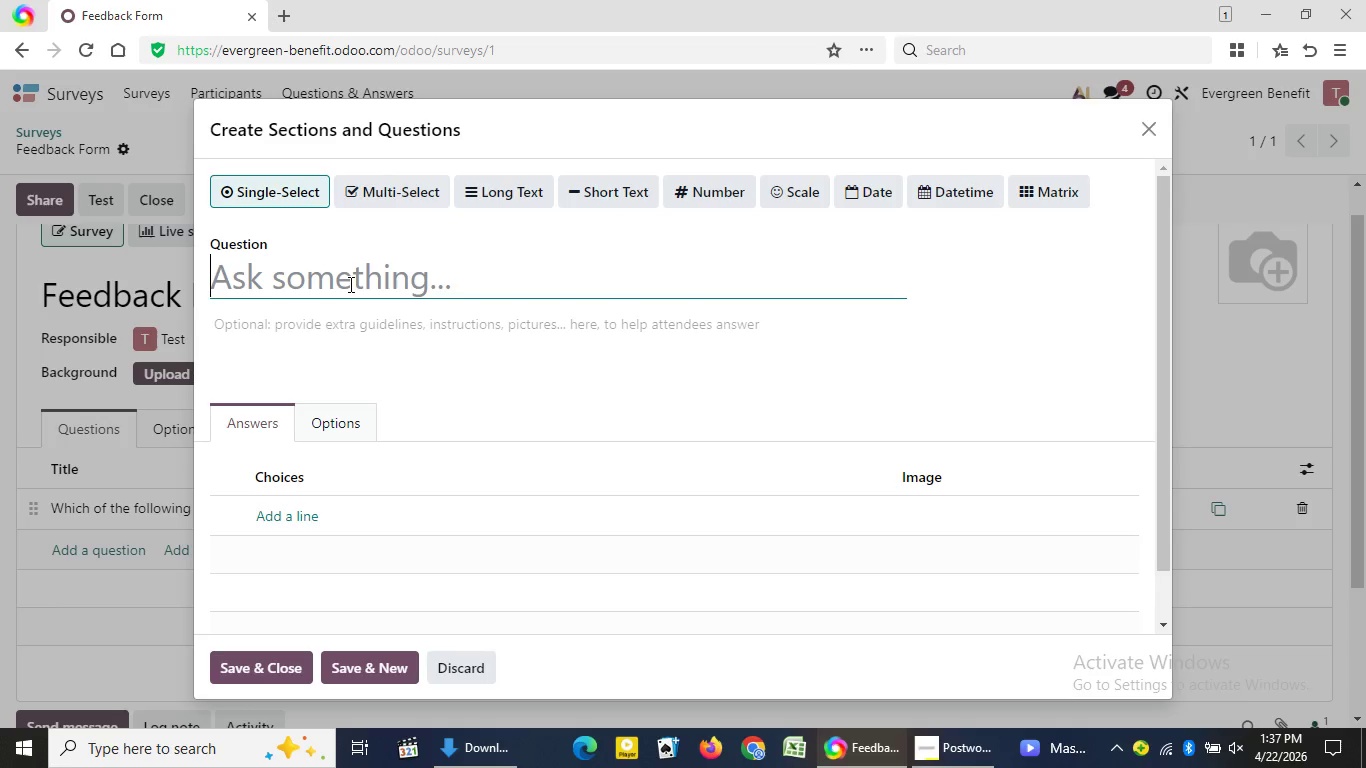 
type(How important )
 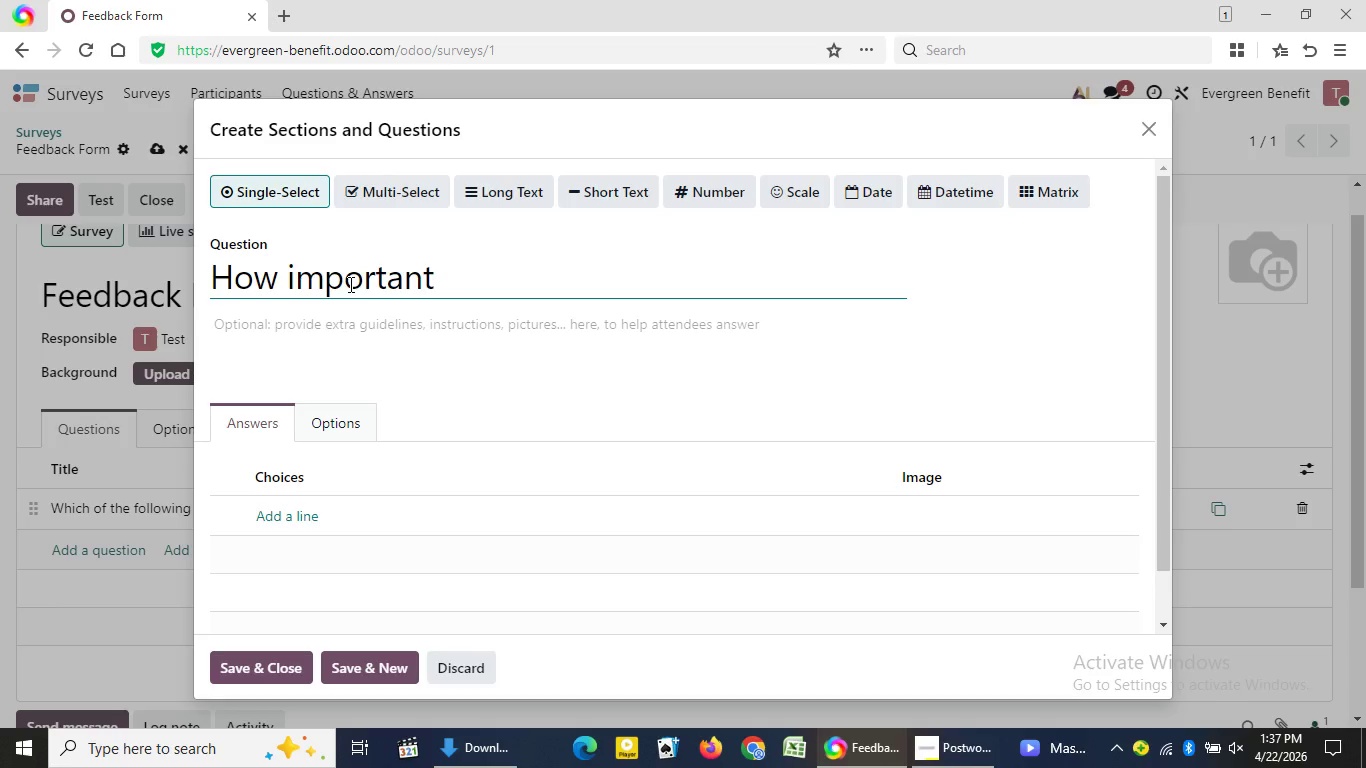 
type(are voluntart)
key(Backspace)
type(y)
 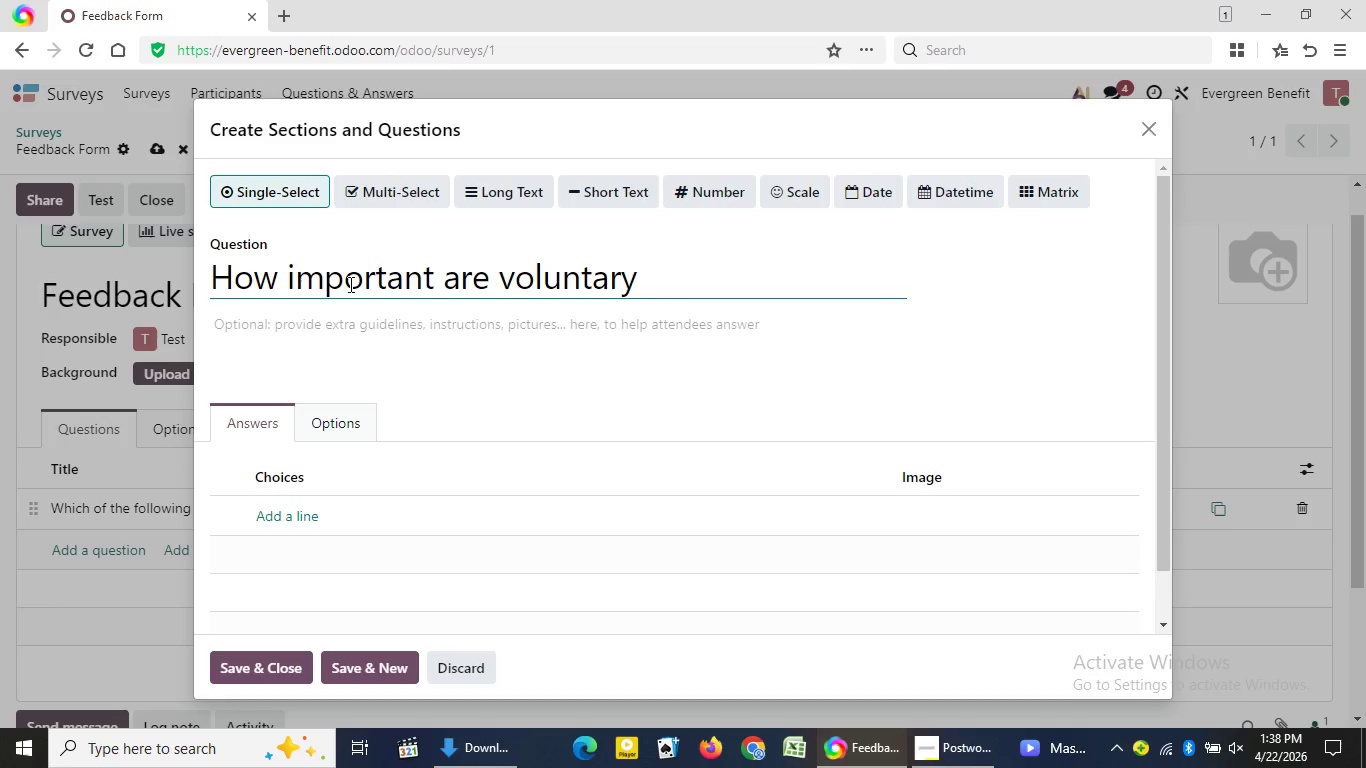 
wait(10.83)
 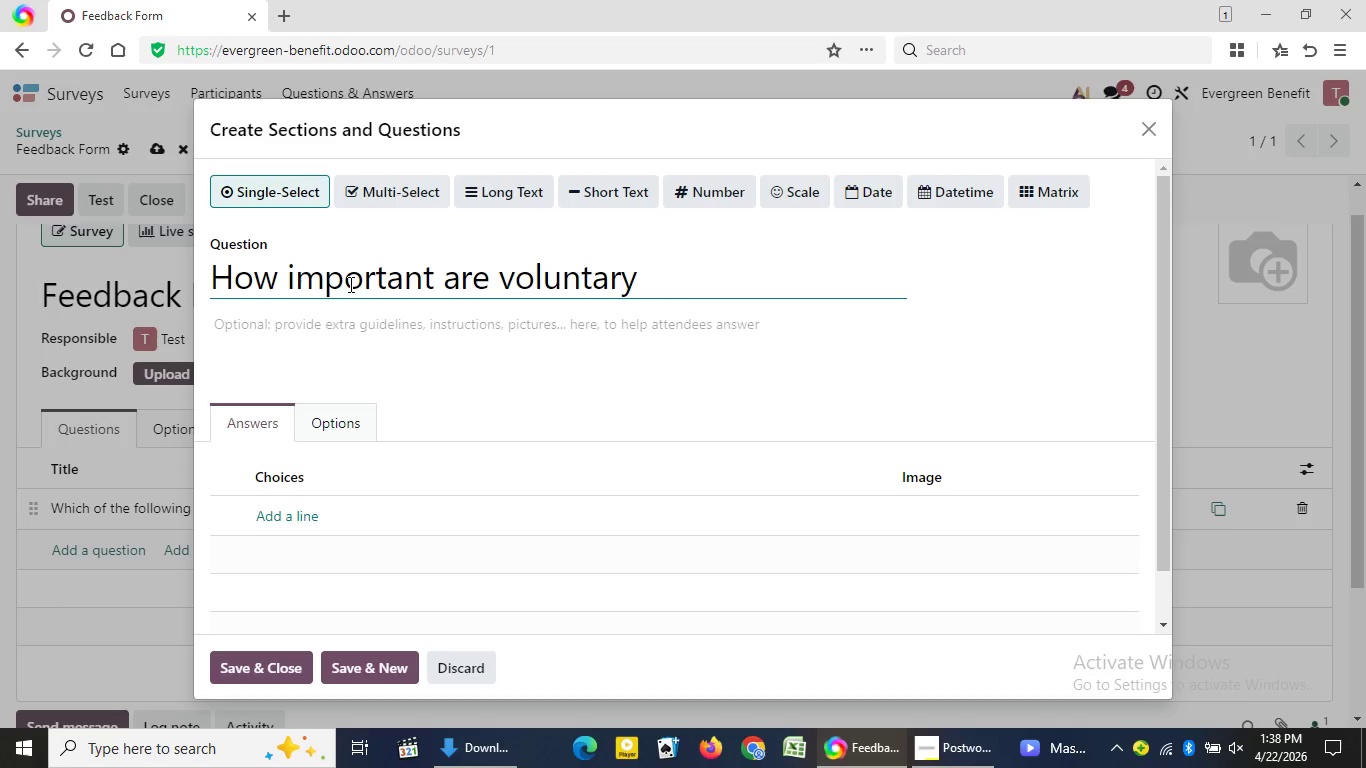 
left_click([453, 670])
 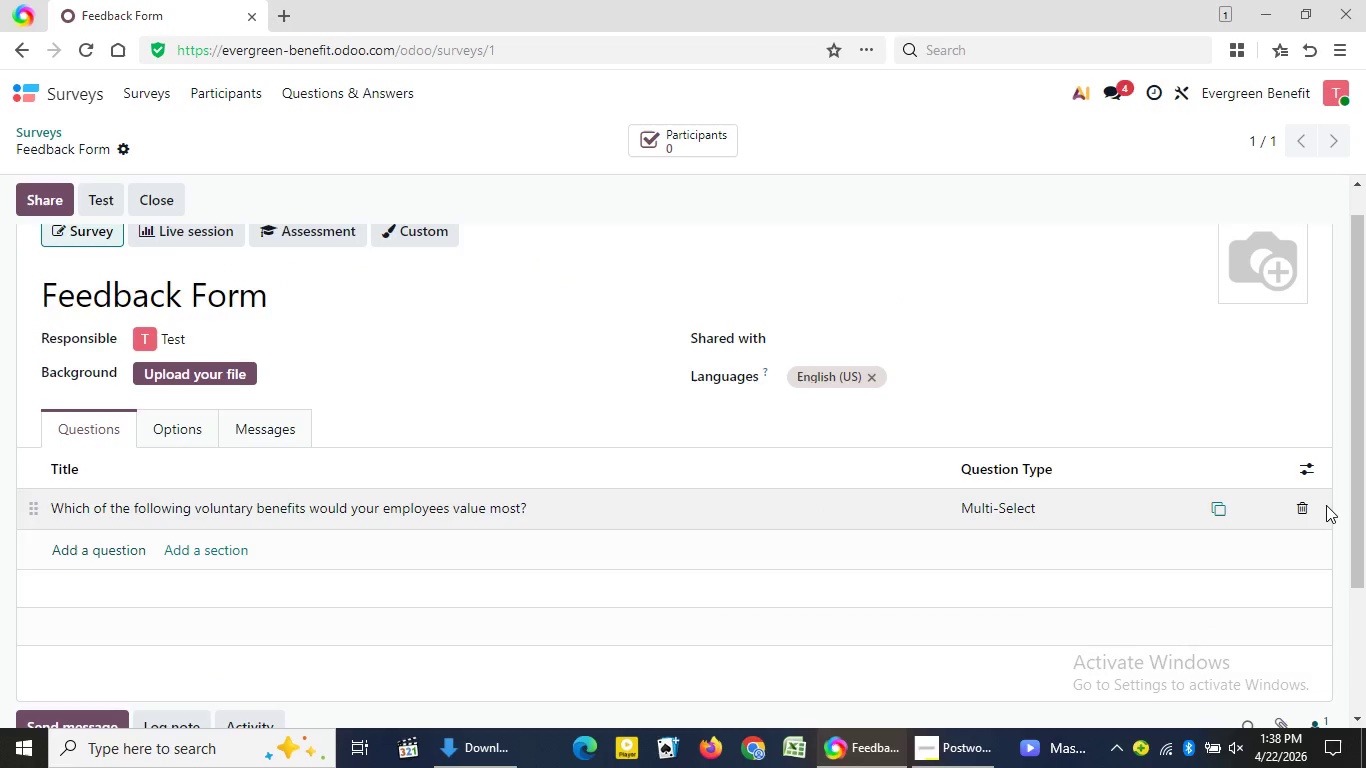 
wait(5.06)
 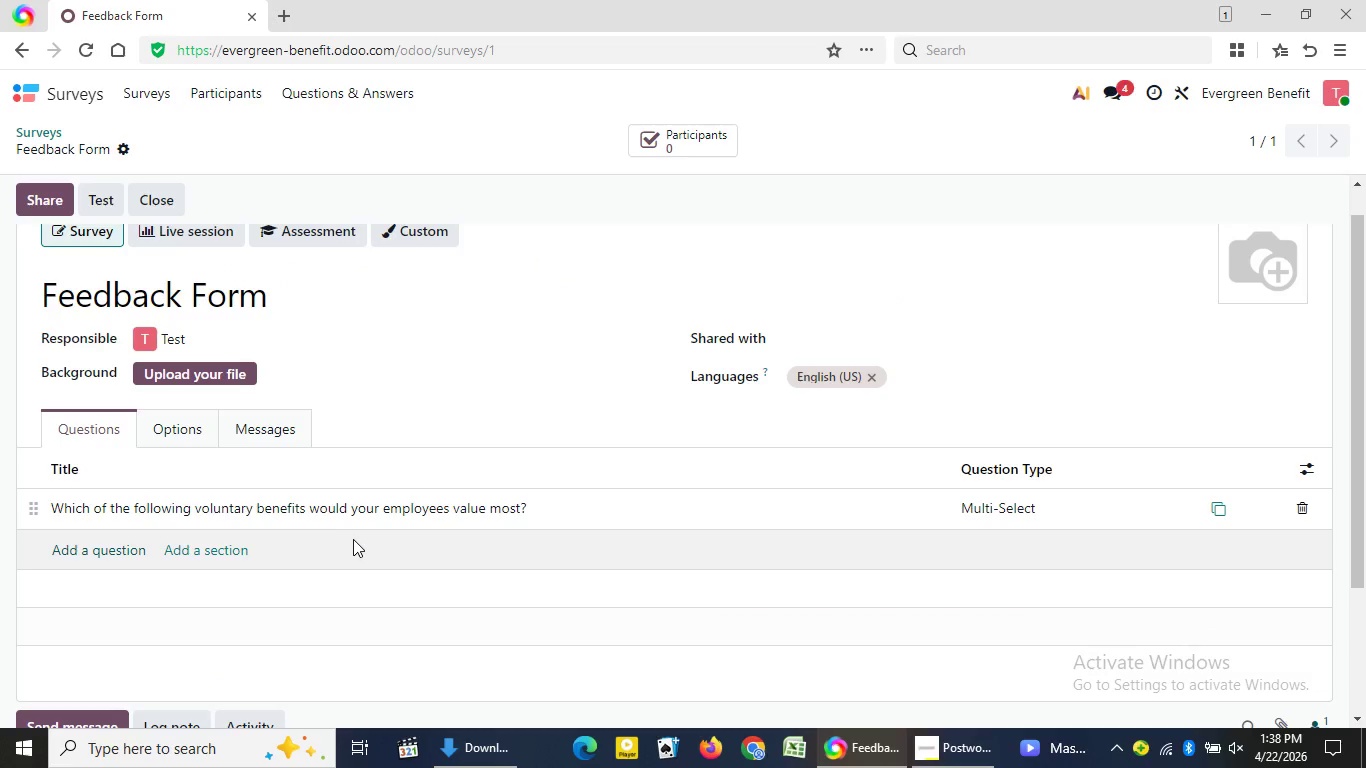 
left_click([1306, 508])
 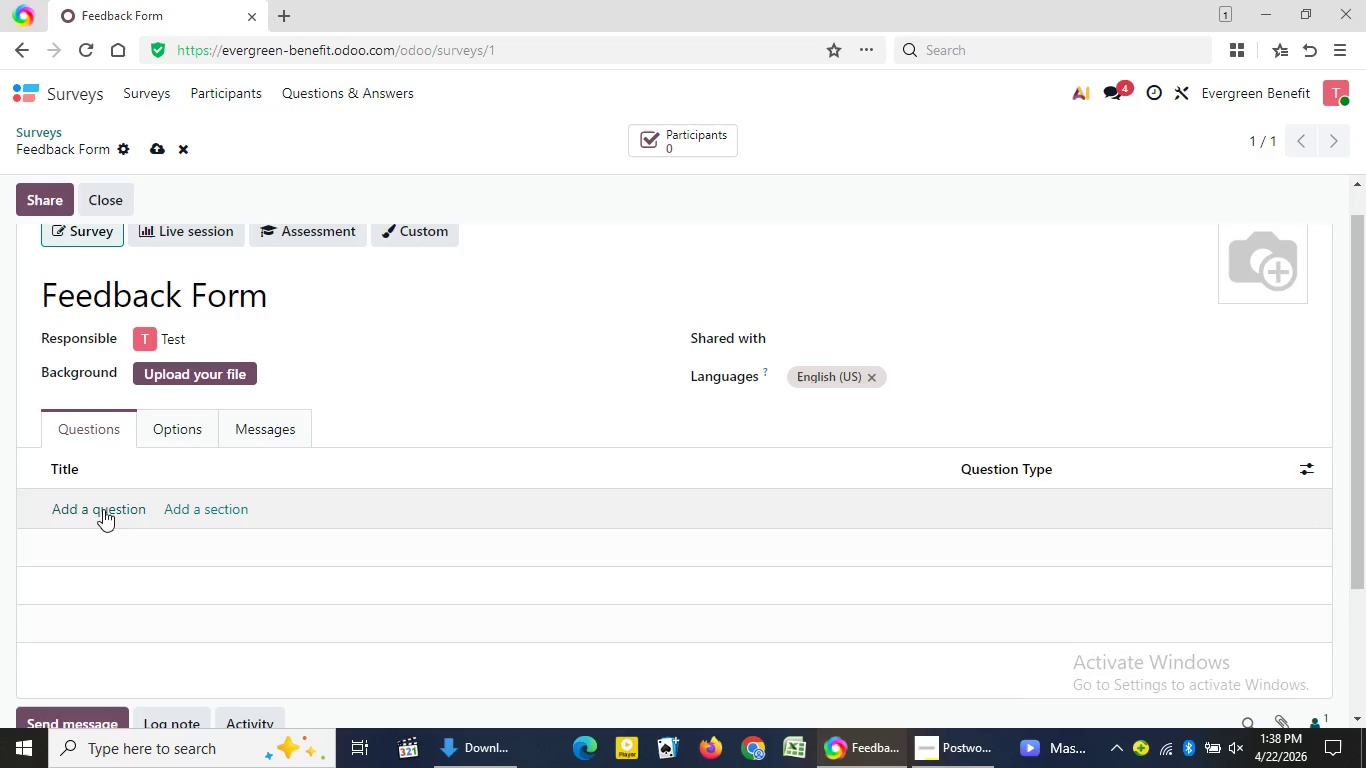 
left_click([103, 509])
 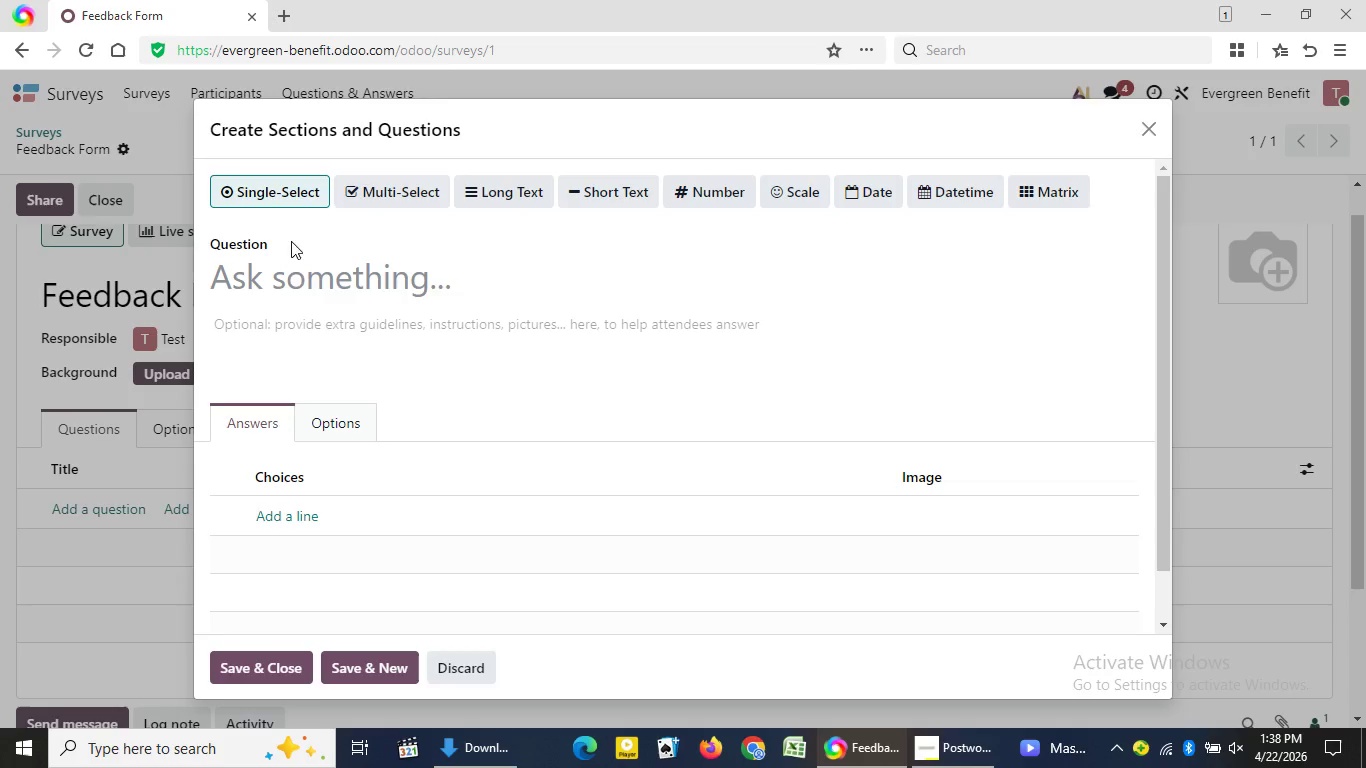 
left_click([290, 277])
 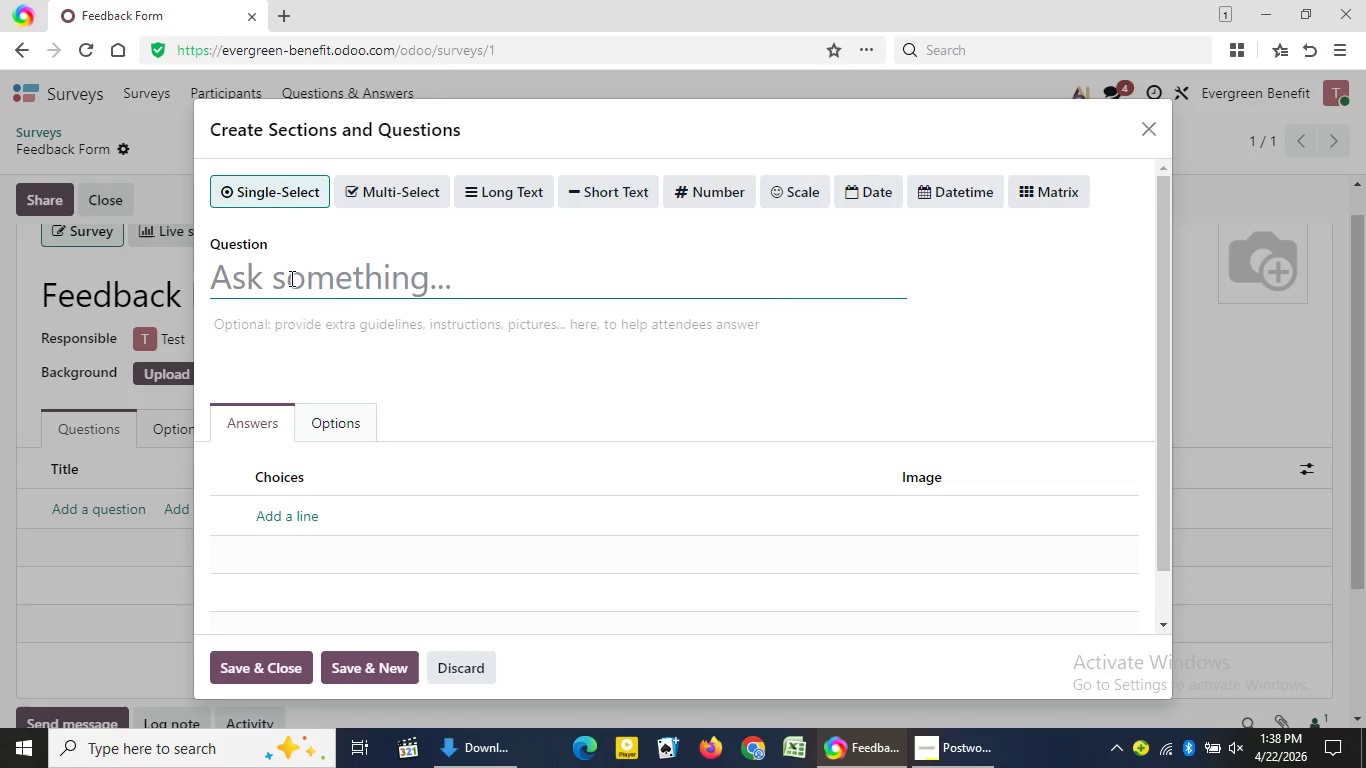 
type(Which of the following voluntary benefits wou)
 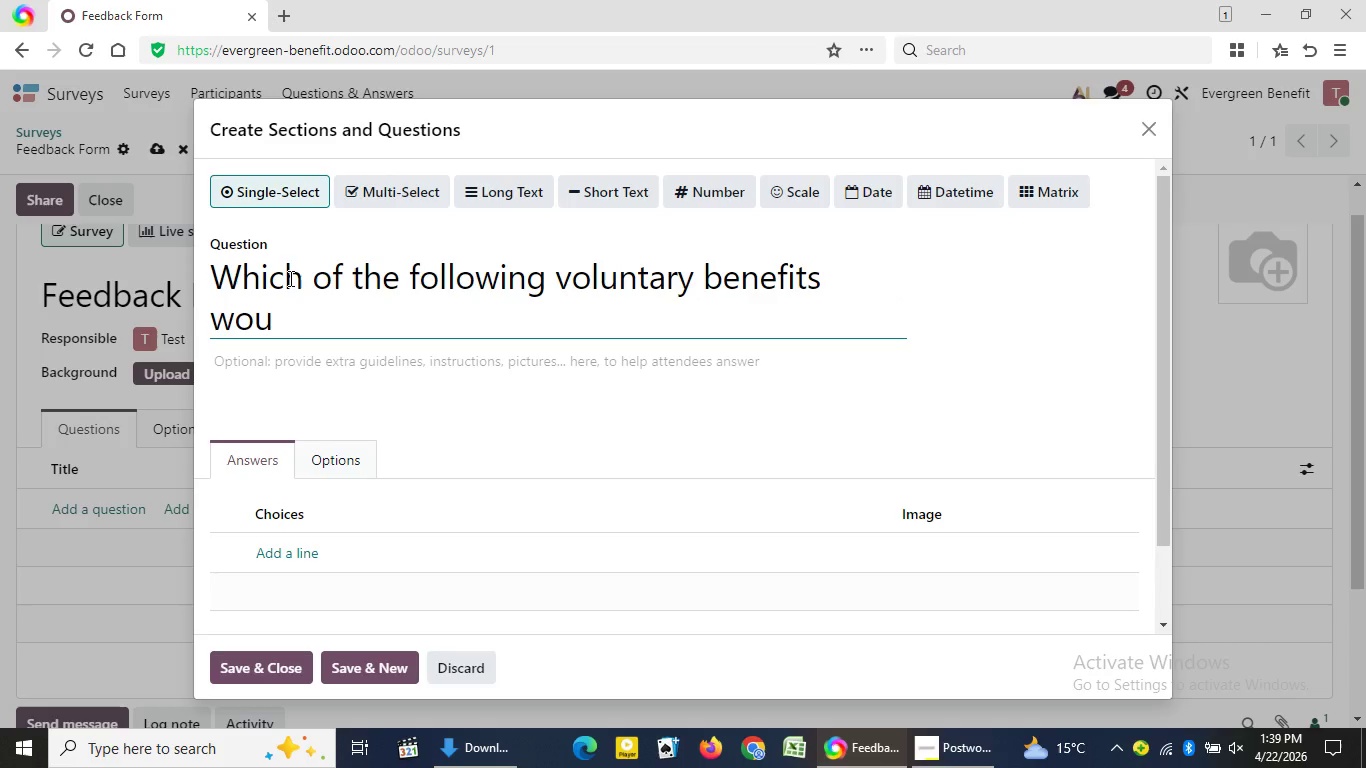 
type(ld)
 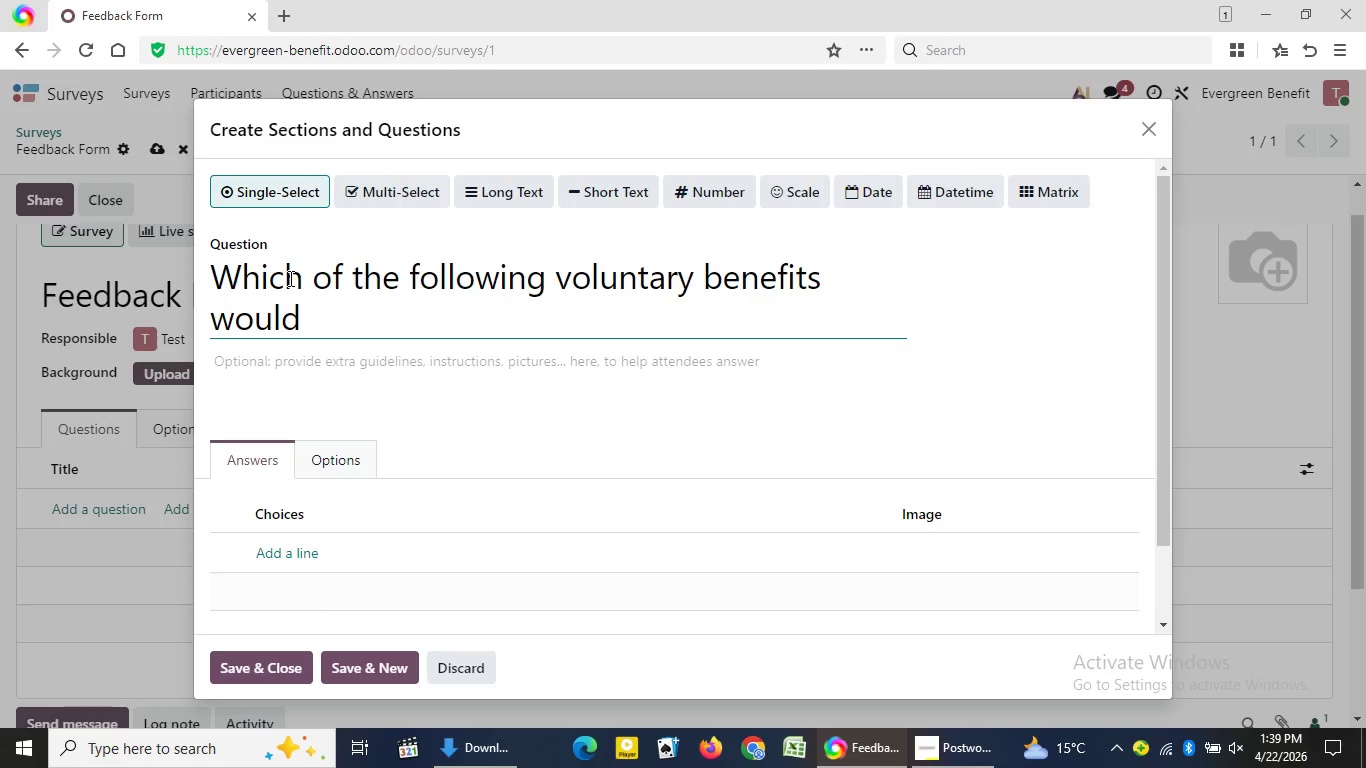 
wait(5.02)
 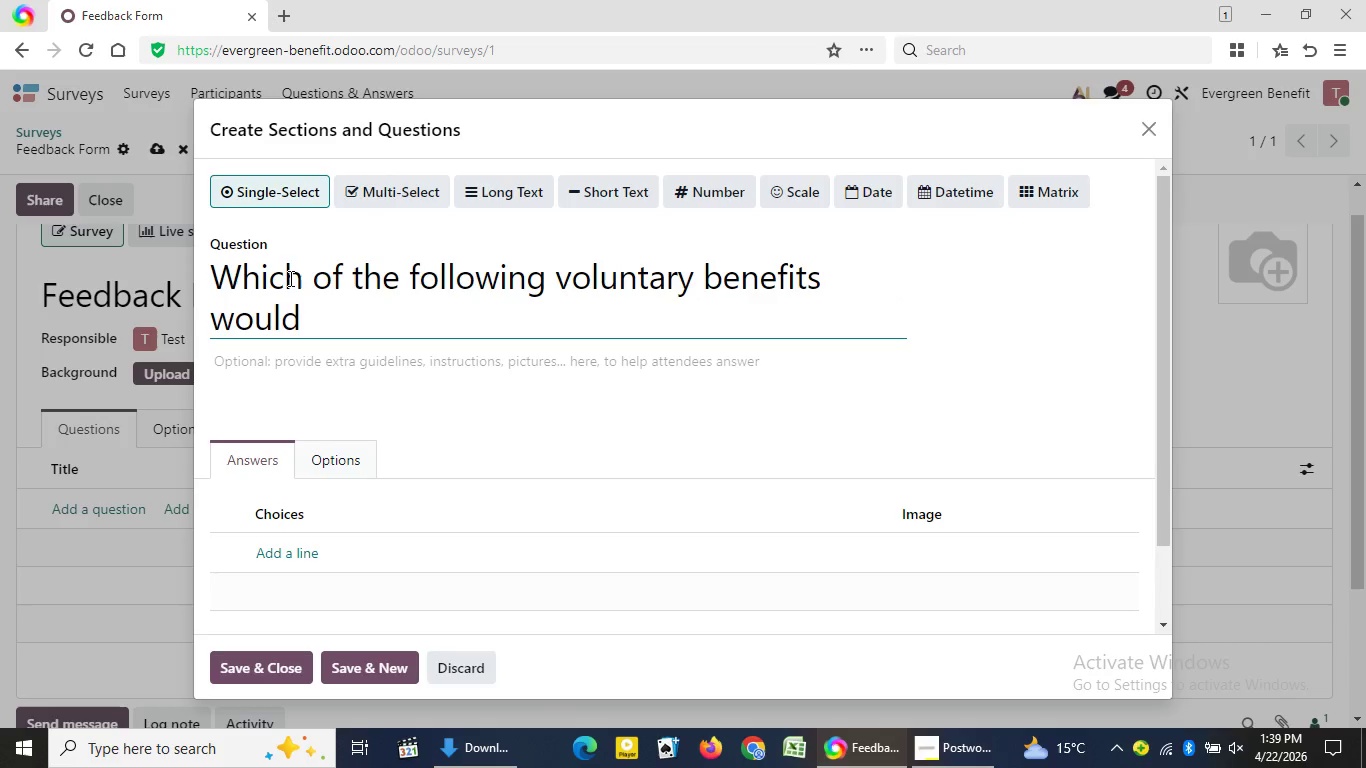 
type( your employees)
 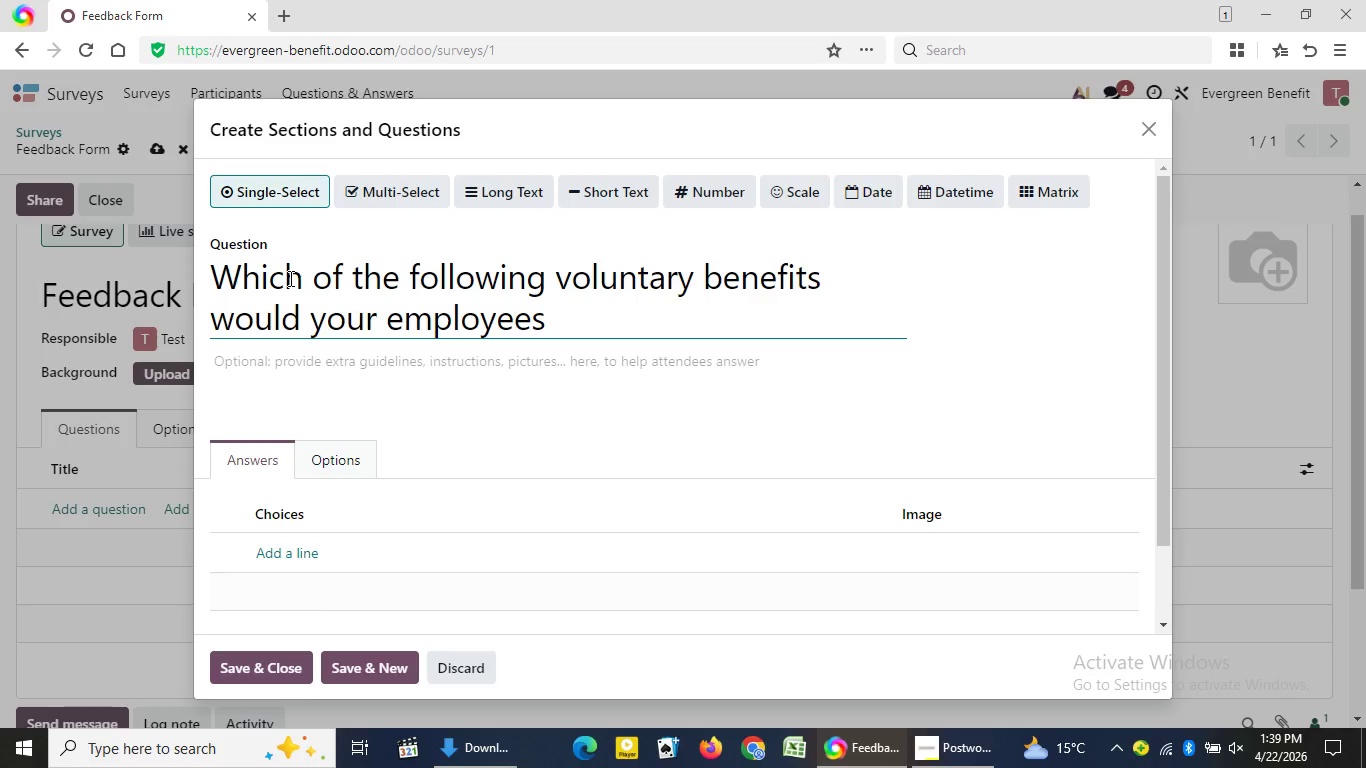 
wait(6.0)
 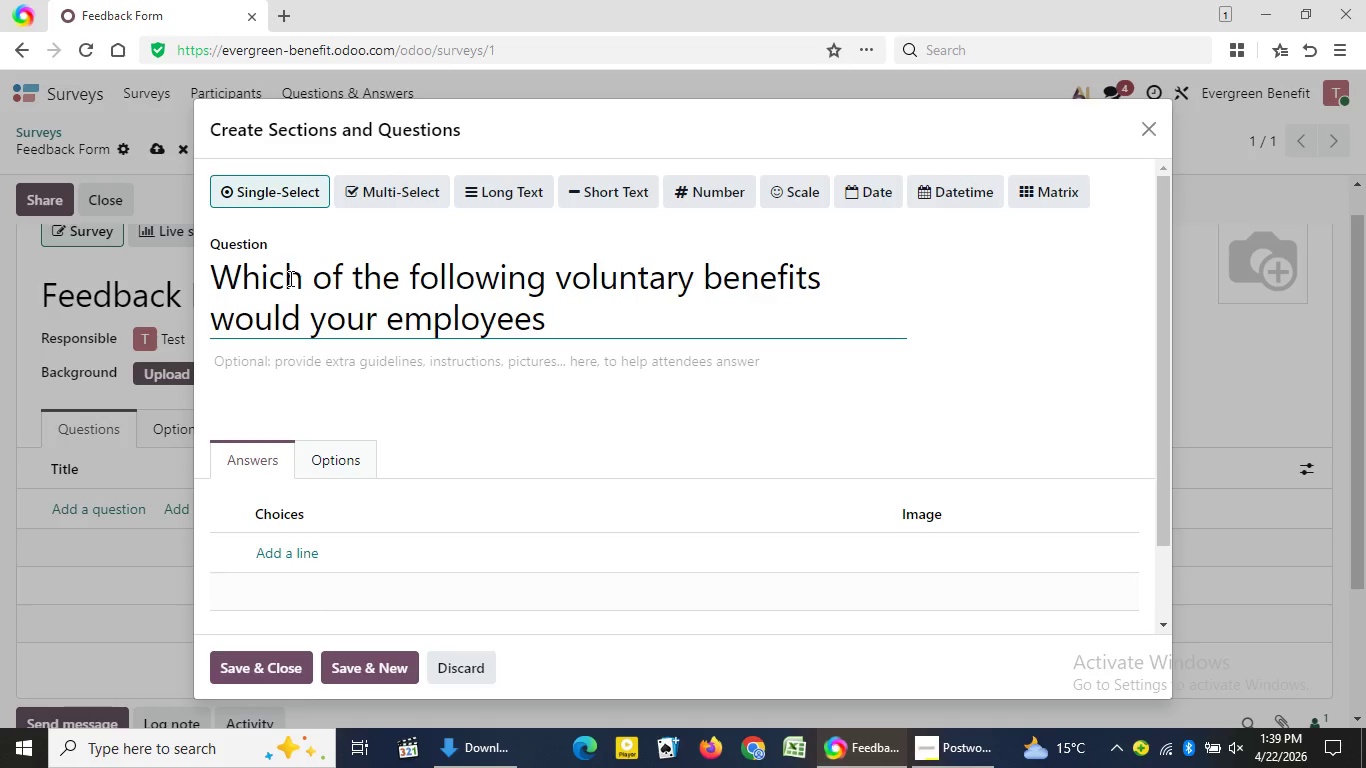 
type( value most?)
 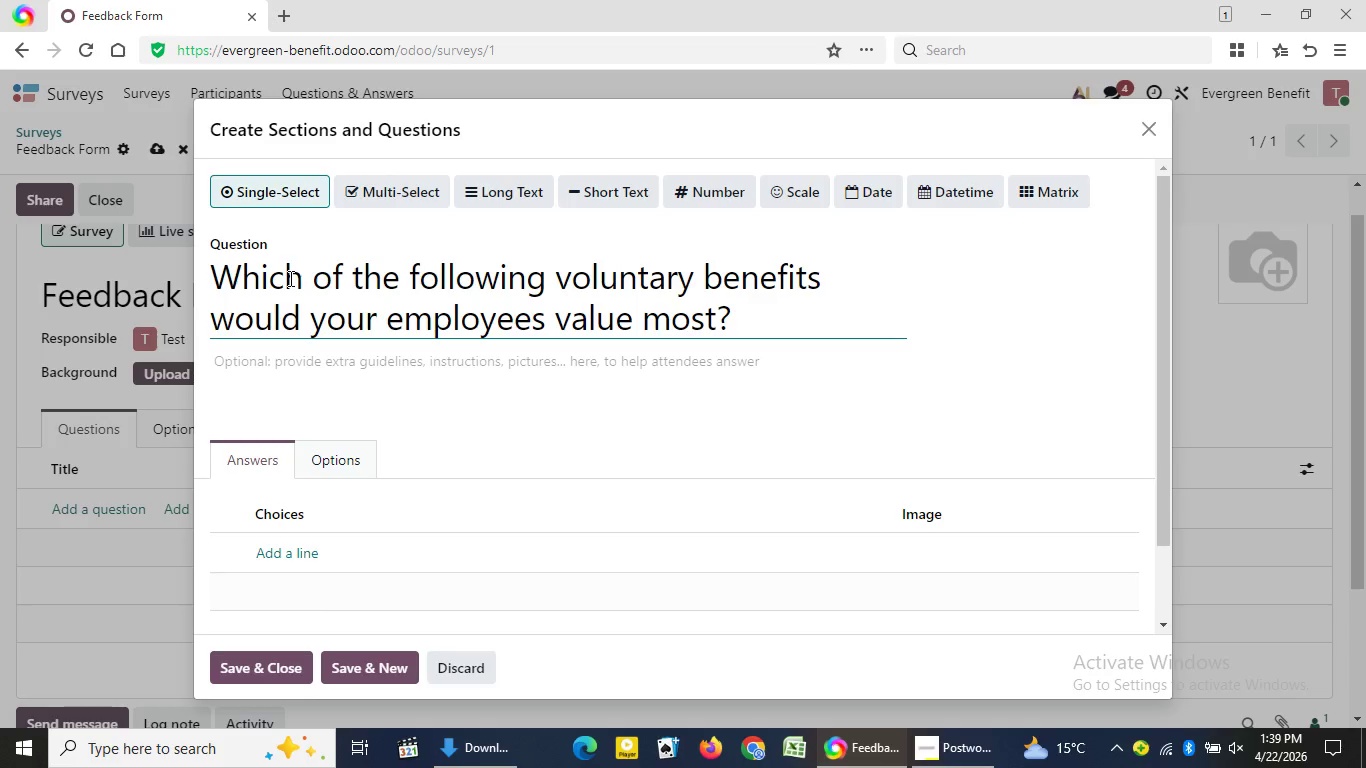 
left_click([292, 561])
 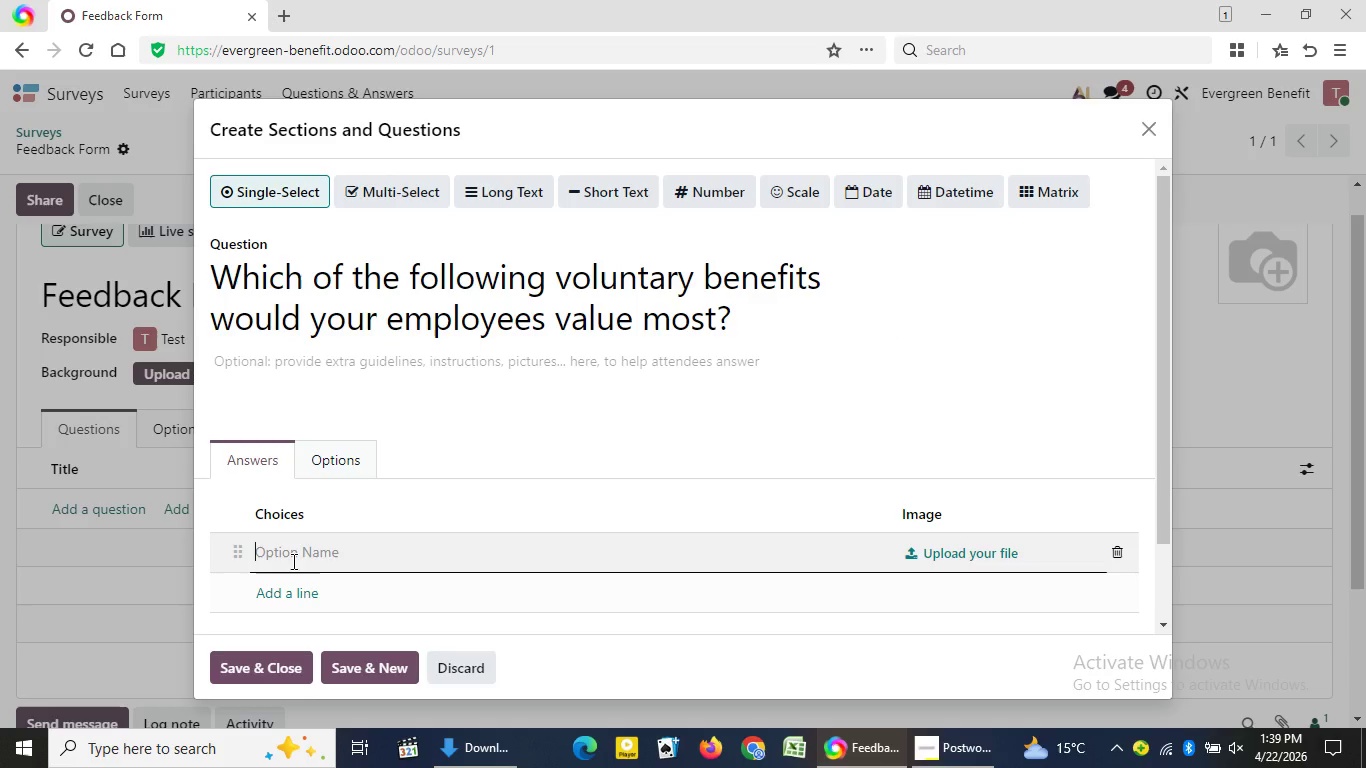 
type(Pet Insurance)
 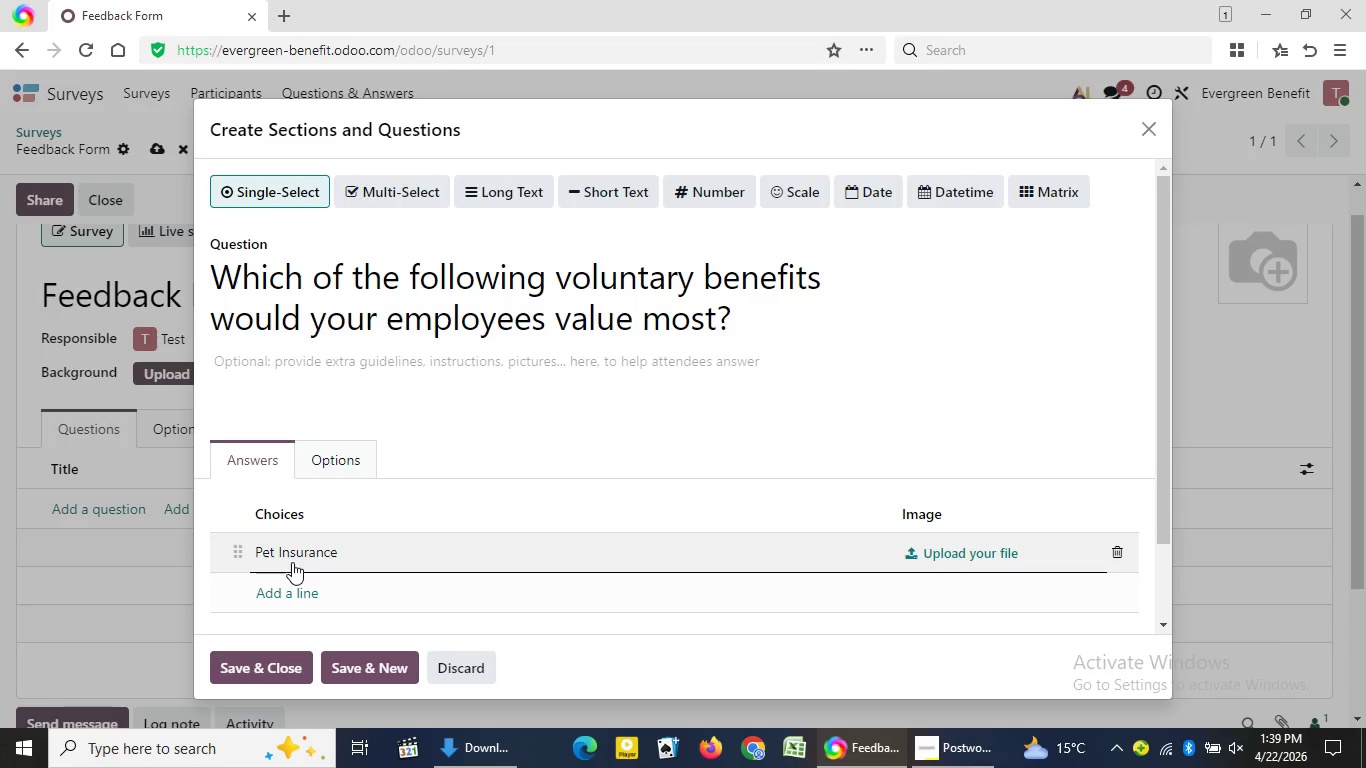 
key(Enter)
 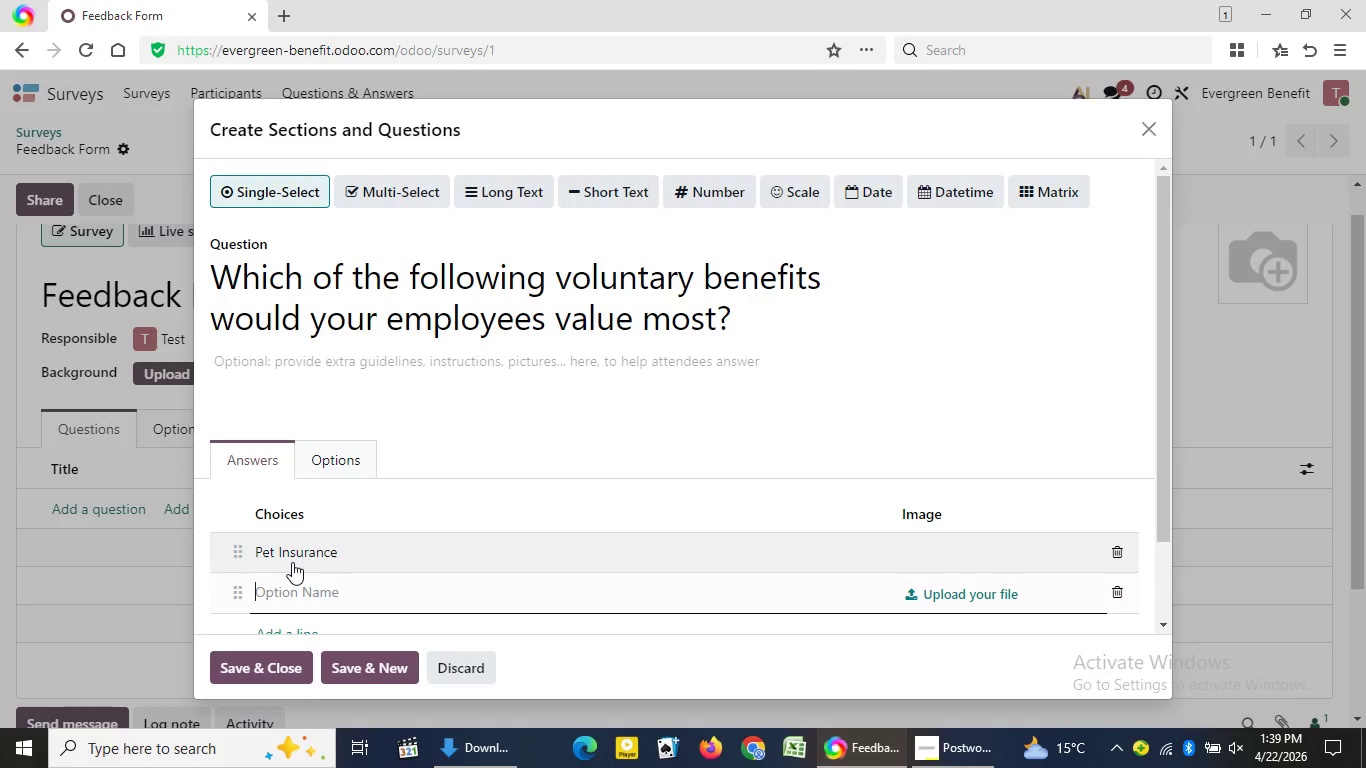 
type(Identity)
 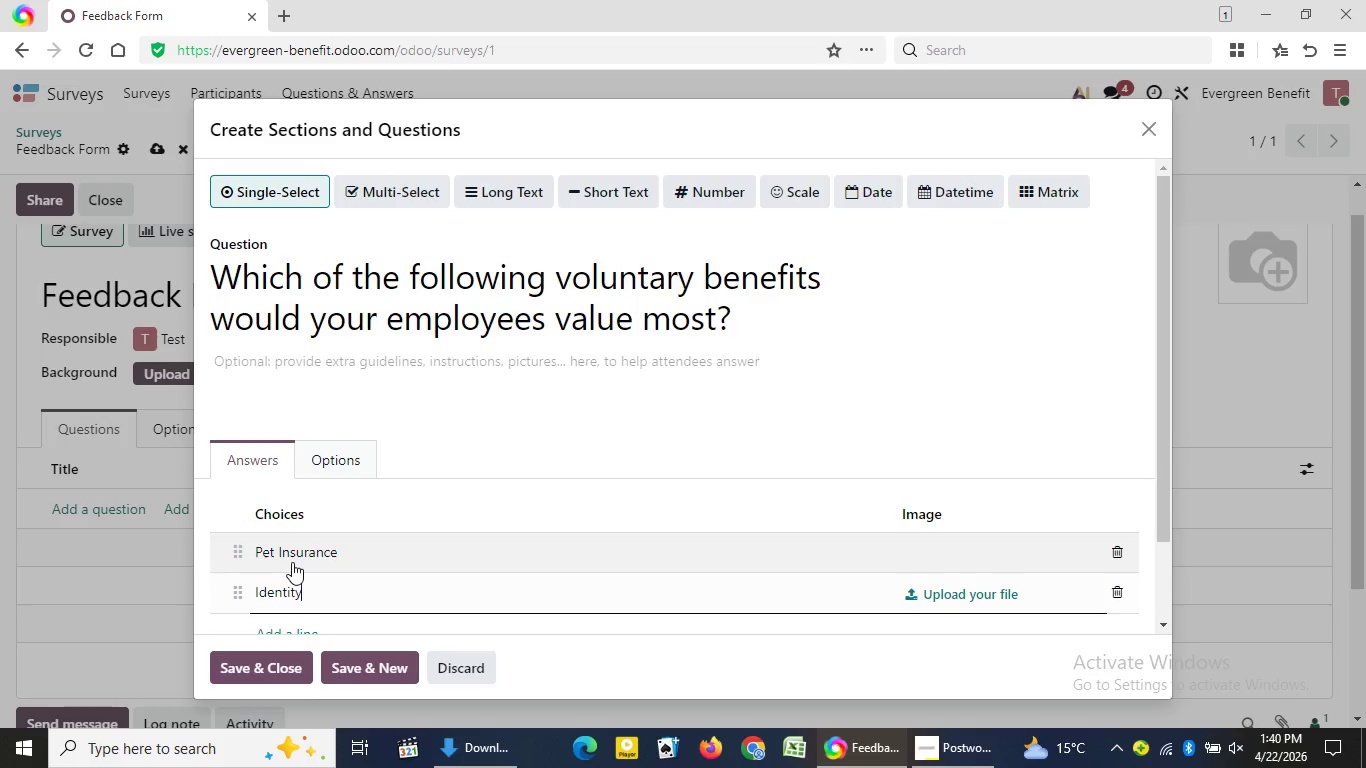 
type( Theft Protection)
 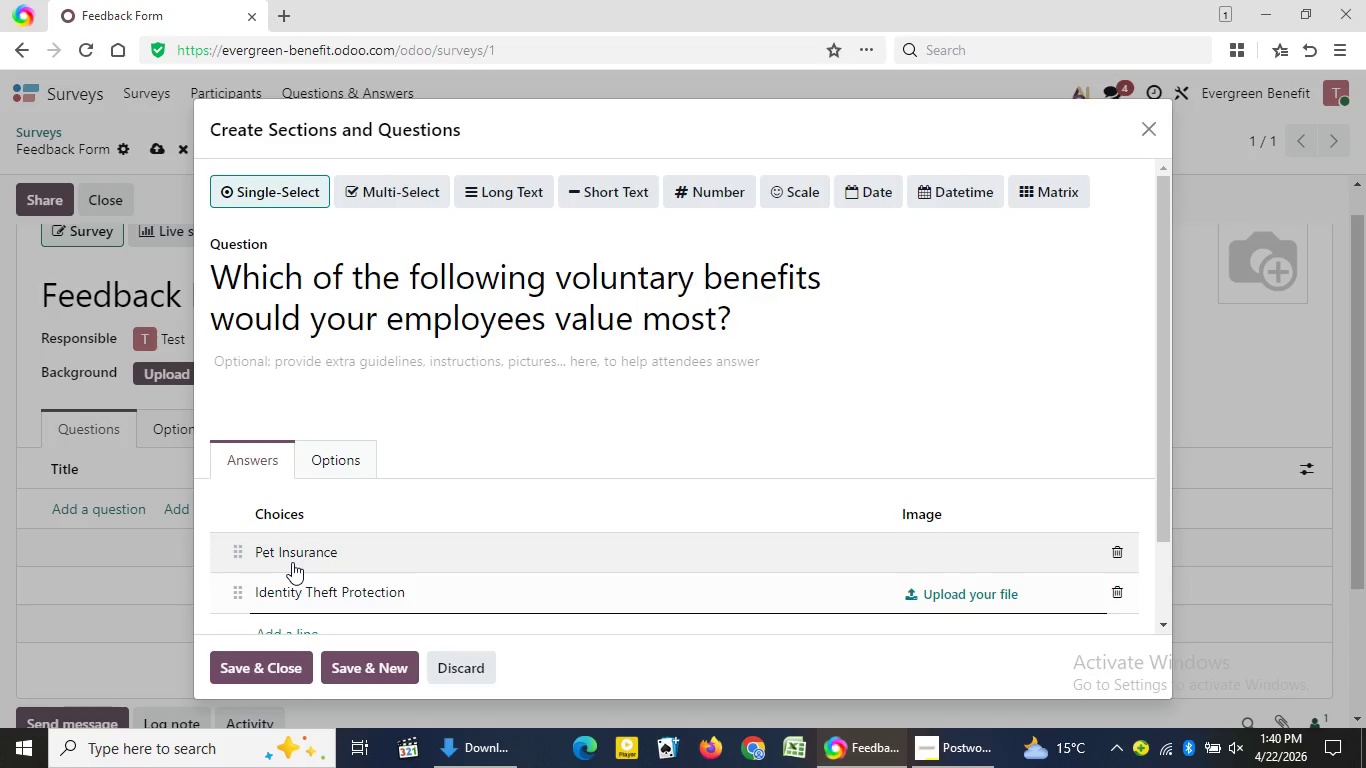 
key(Enter)
 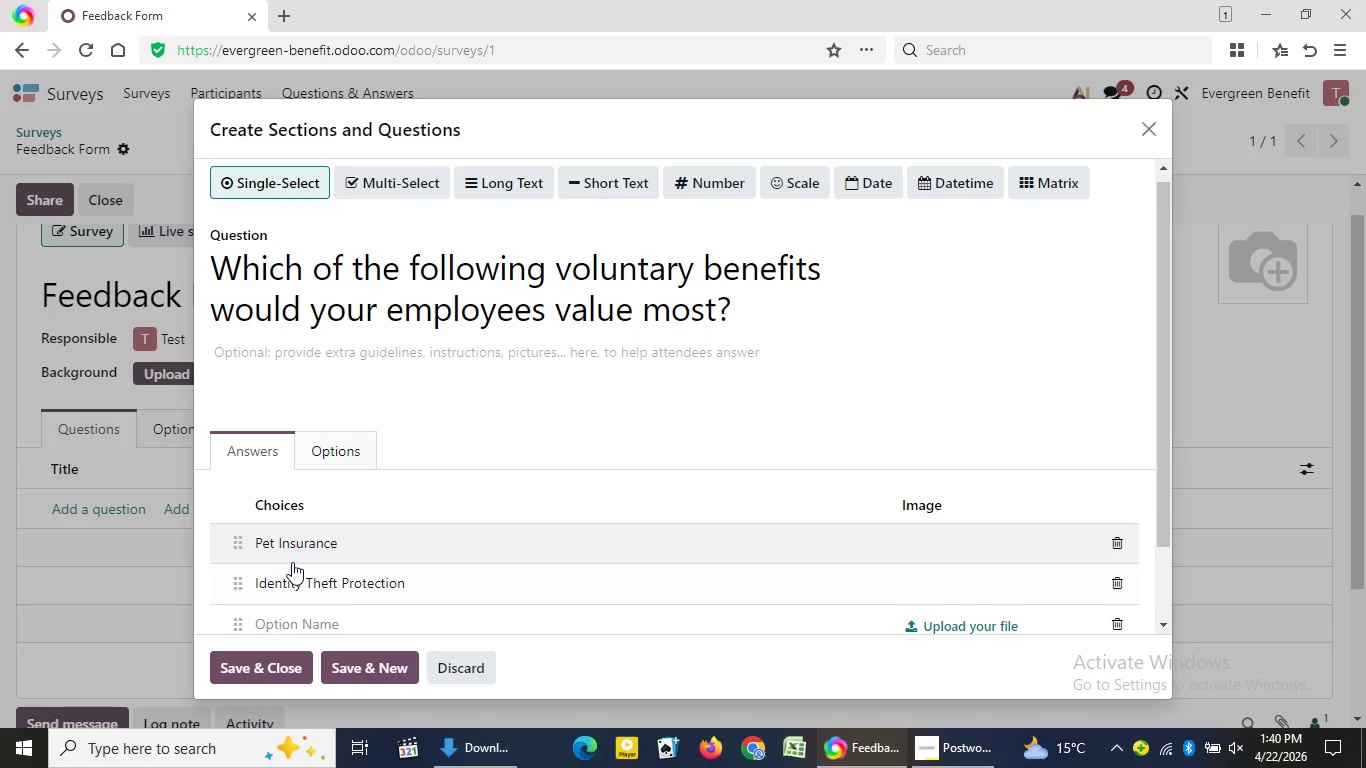 
type(Both would )
 